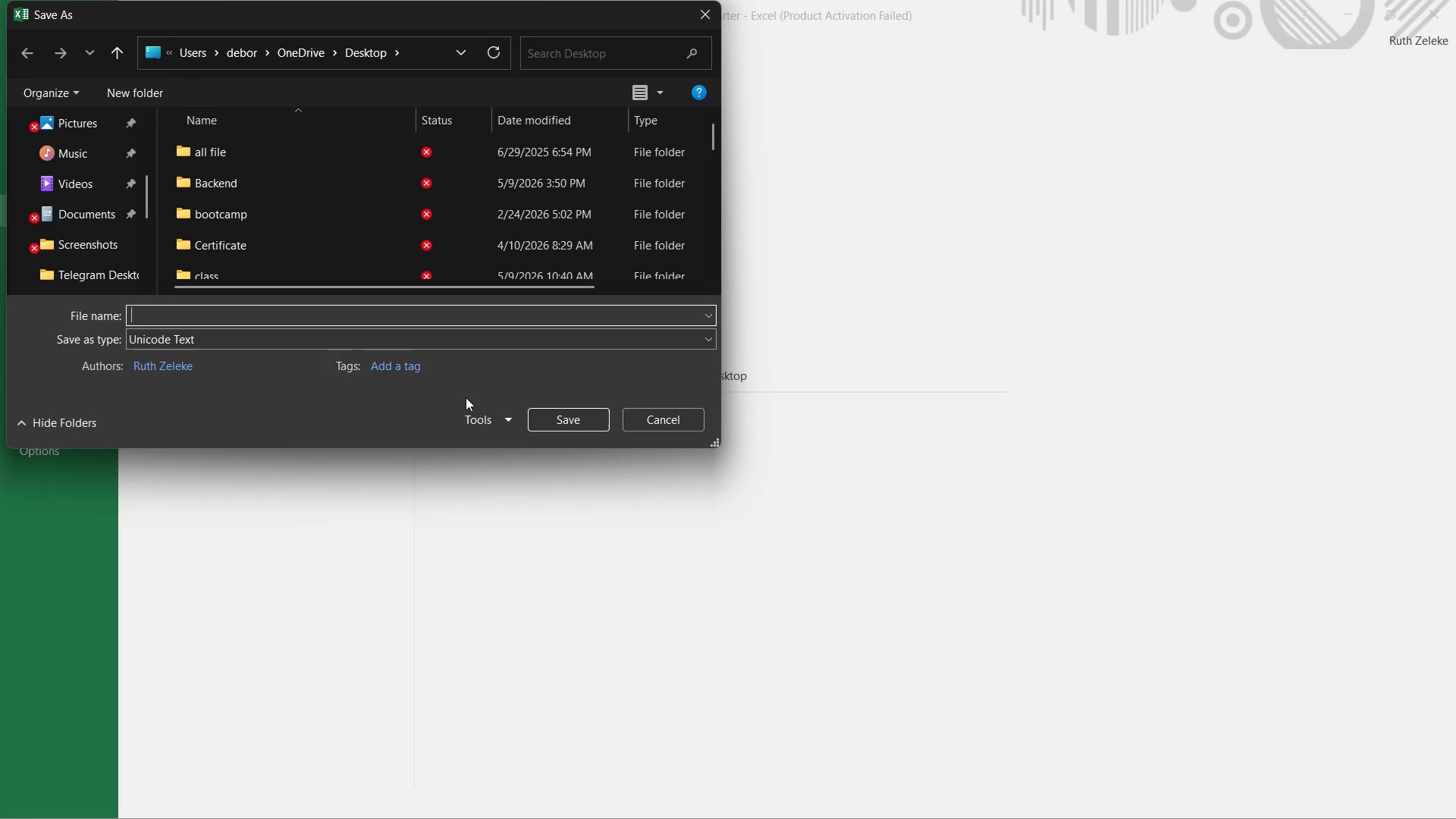 
key(Numpad1)
 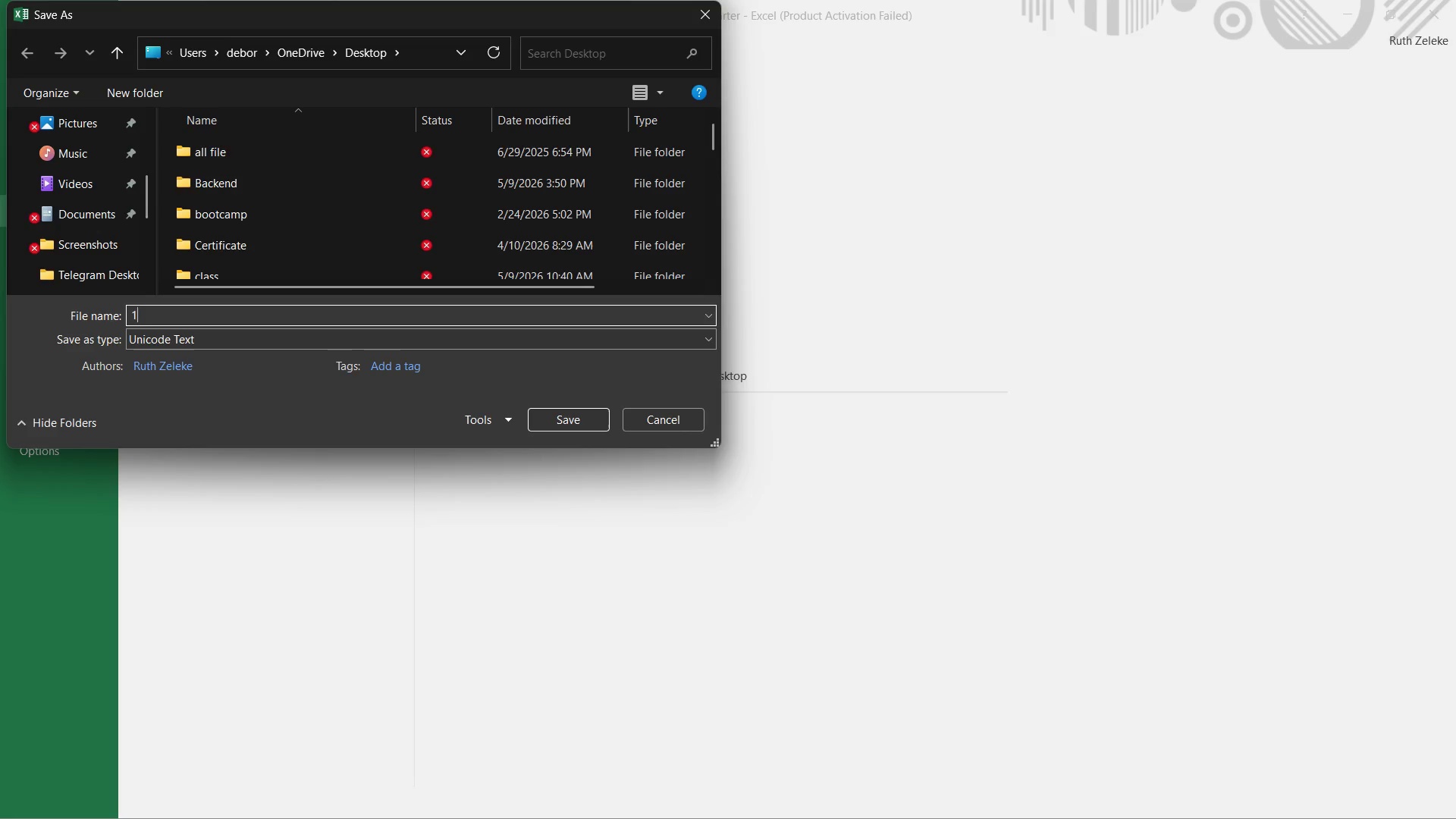 
key(Numpad2)
 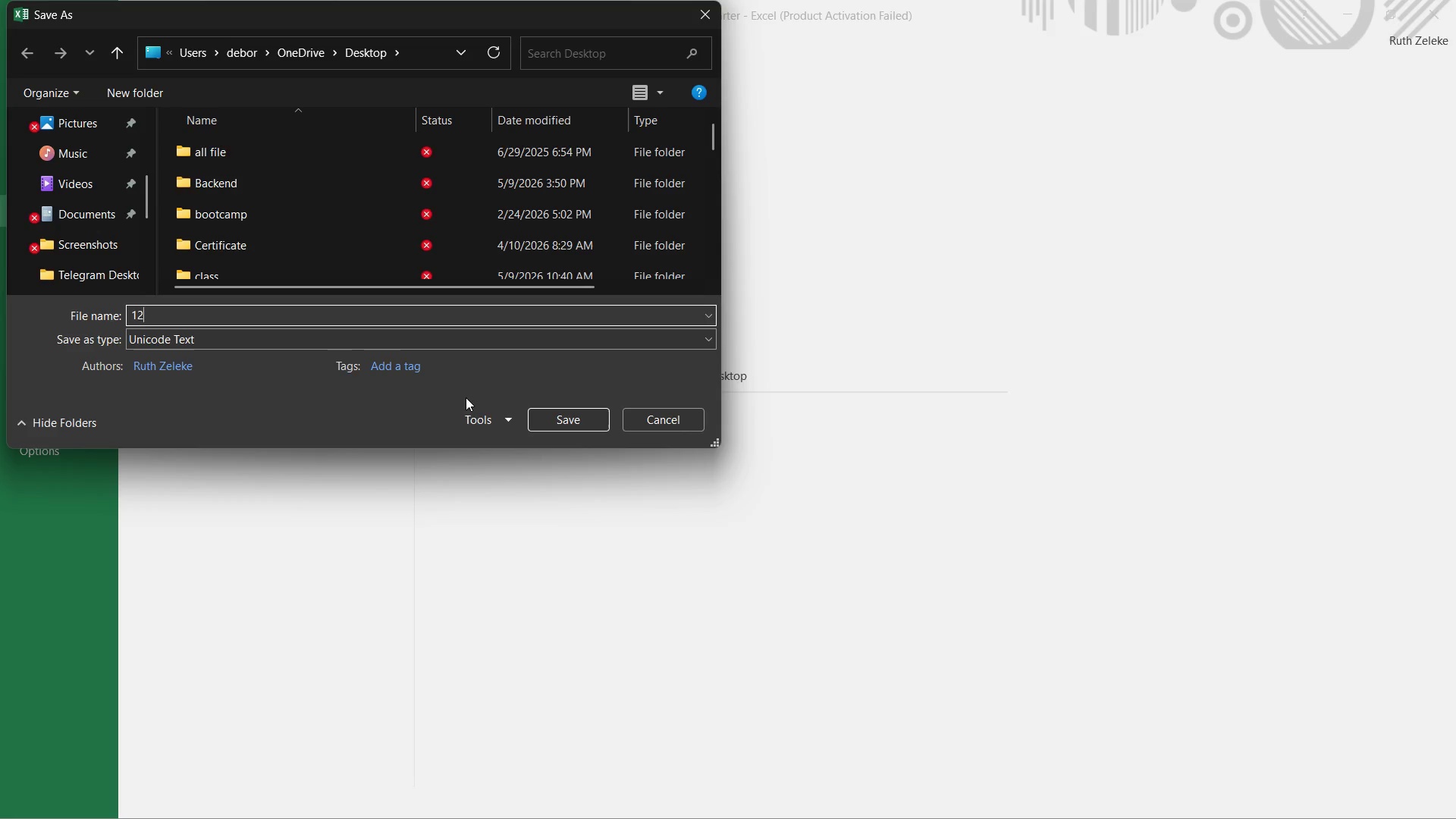 
key(Numpad3)
 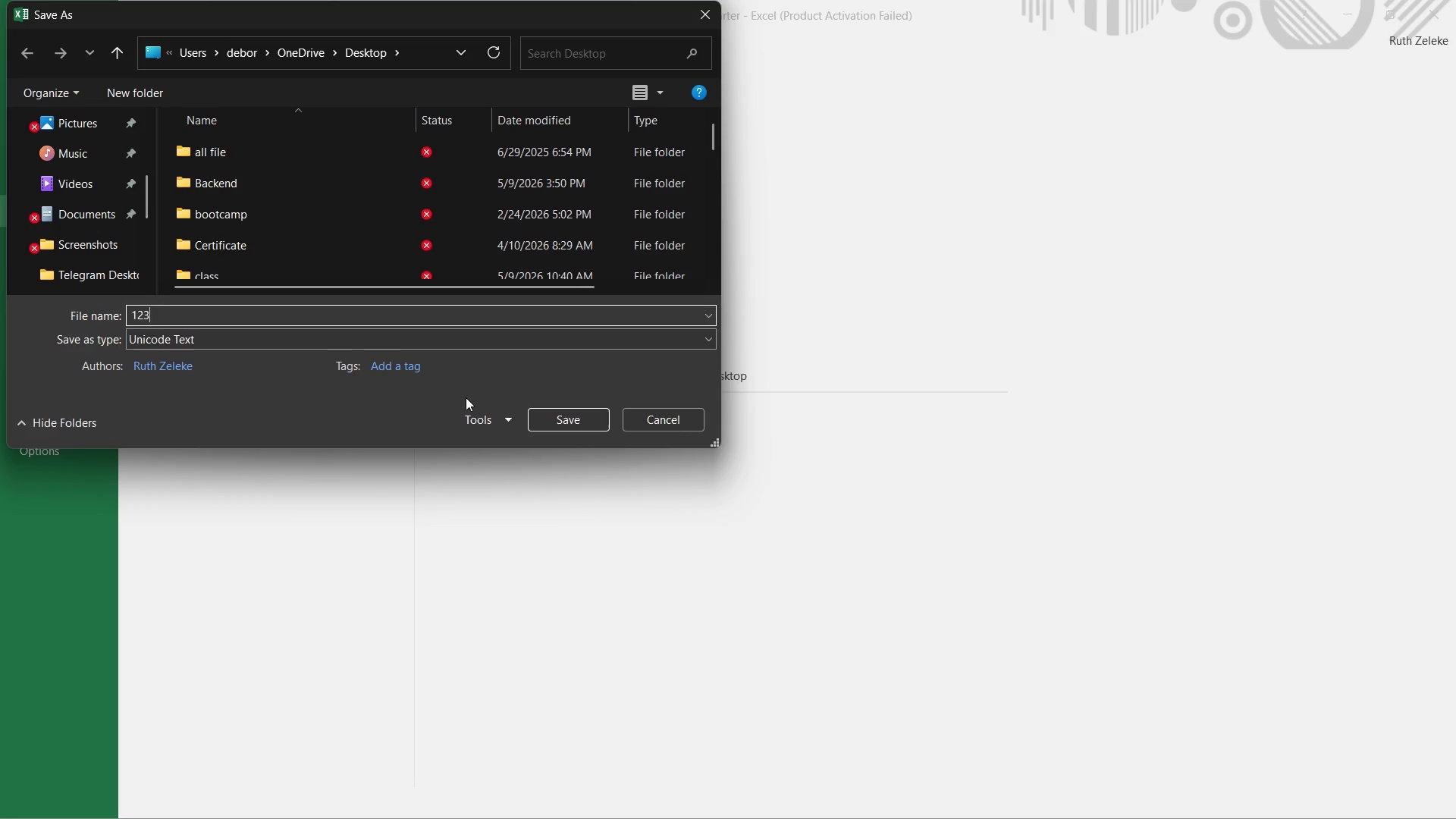 
key(Numpad5)
 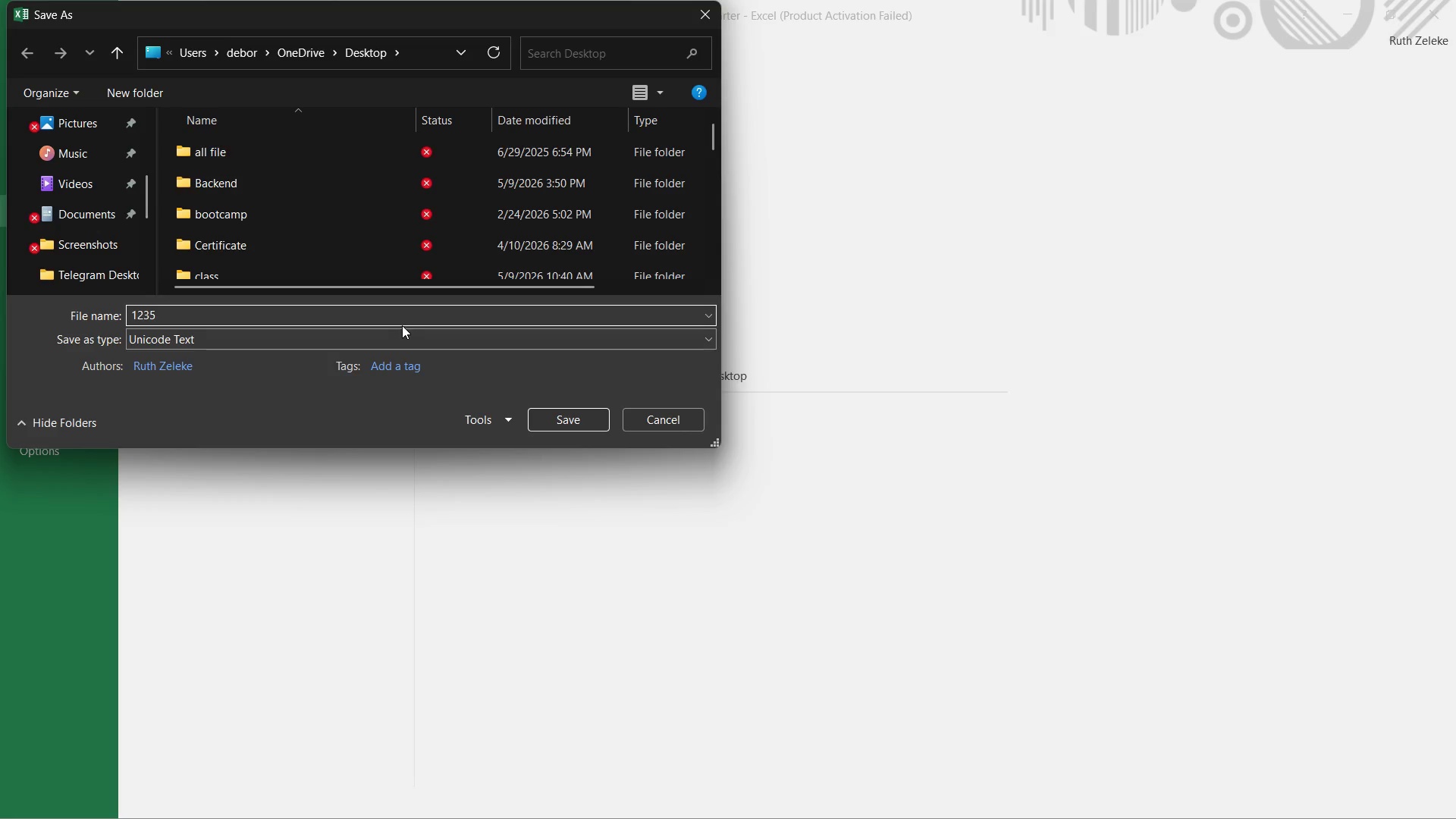 
left_click([403, 323])
 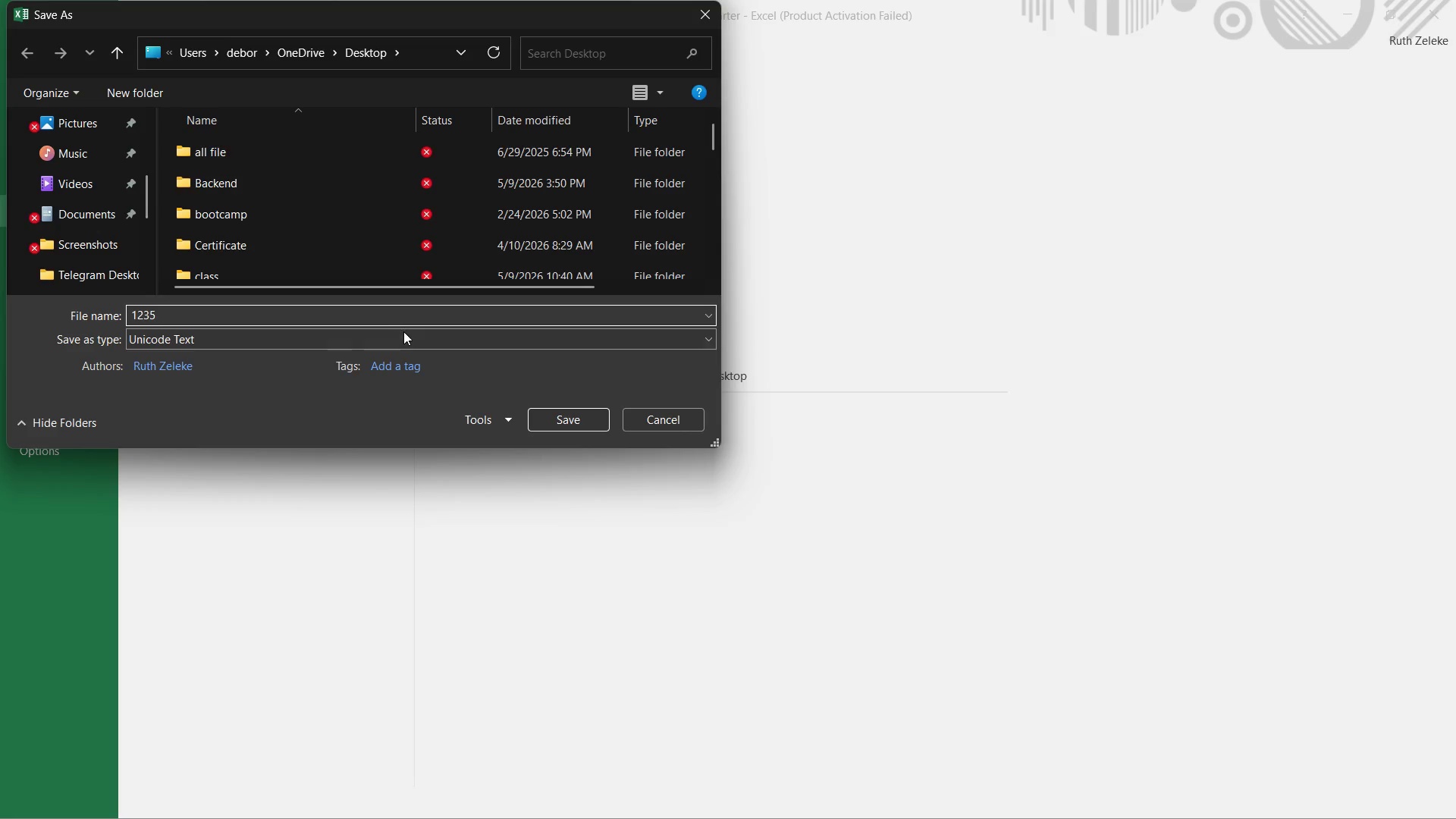 
left_click([403, 331])
 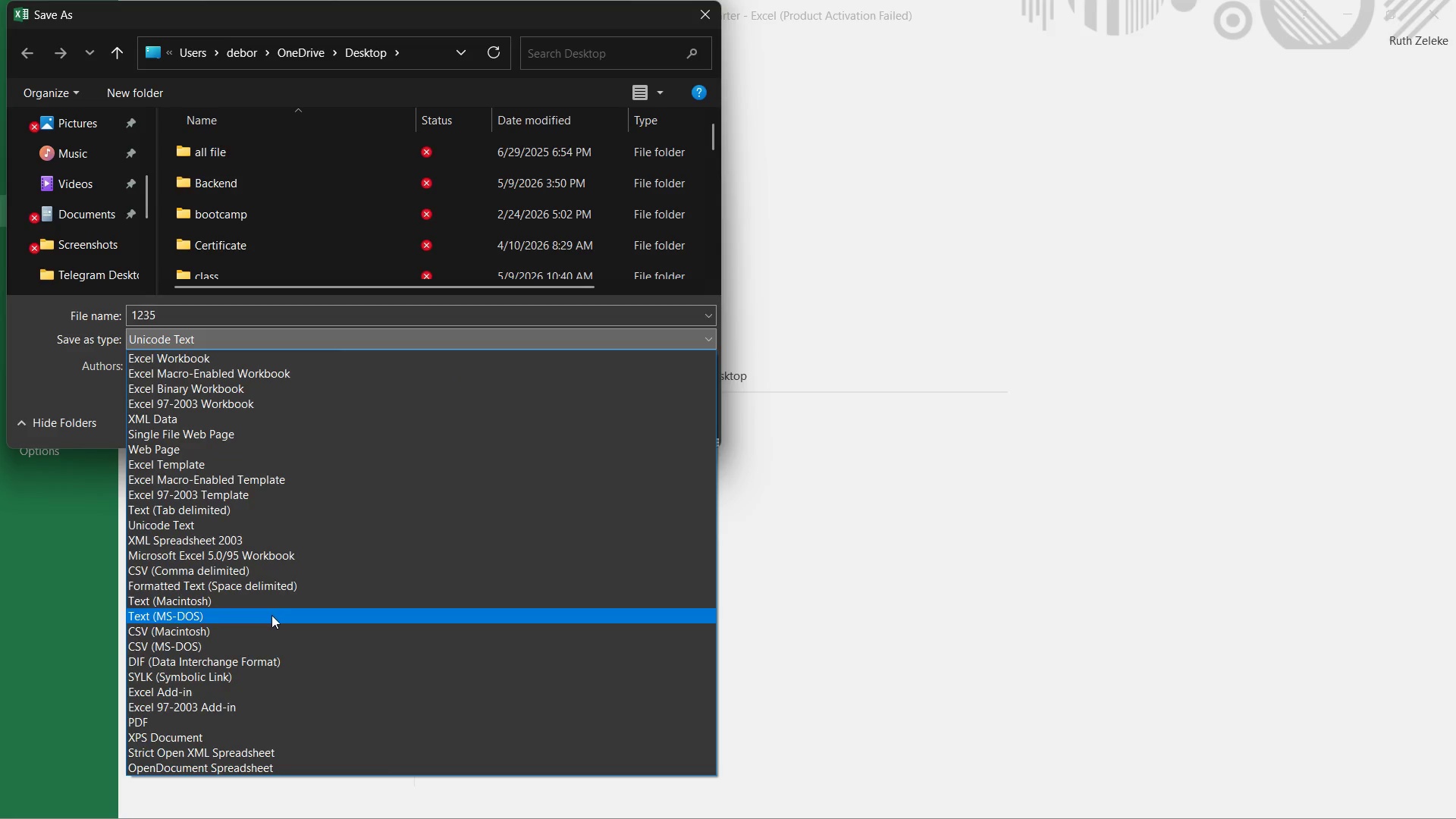 
left_click([237, 645])
 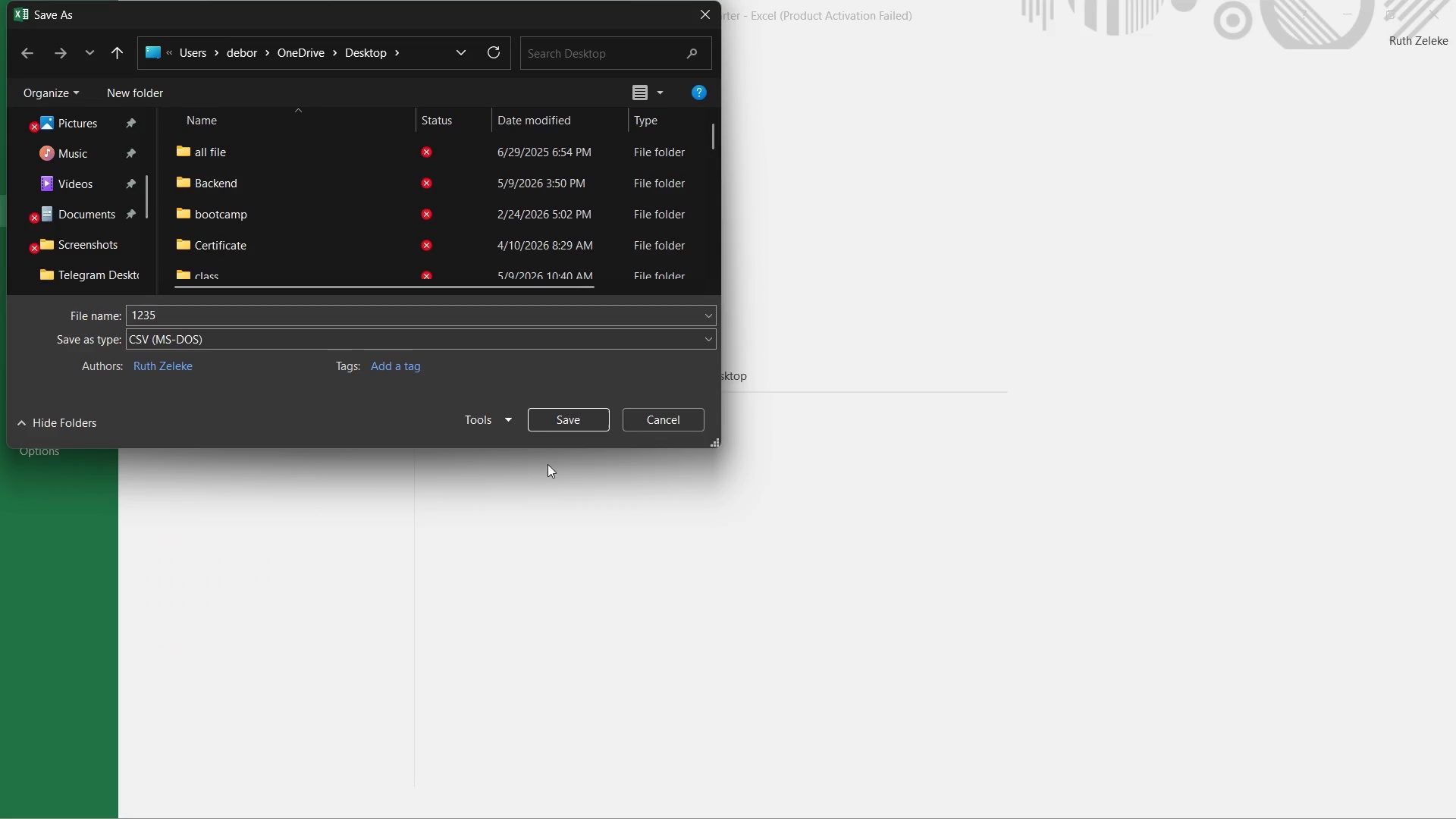 
left_click([570, 426])
 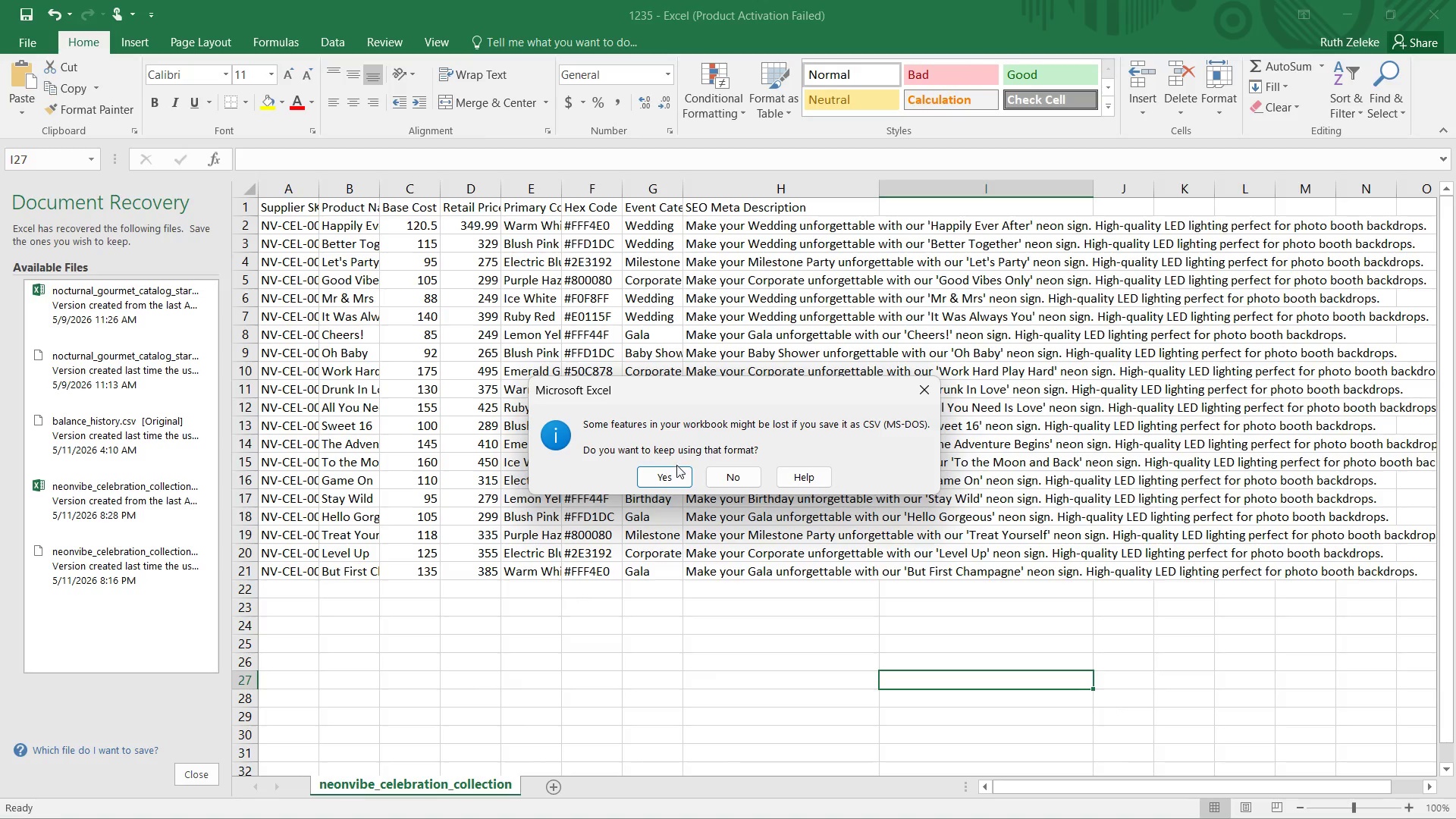 
left_click([671, 481])
 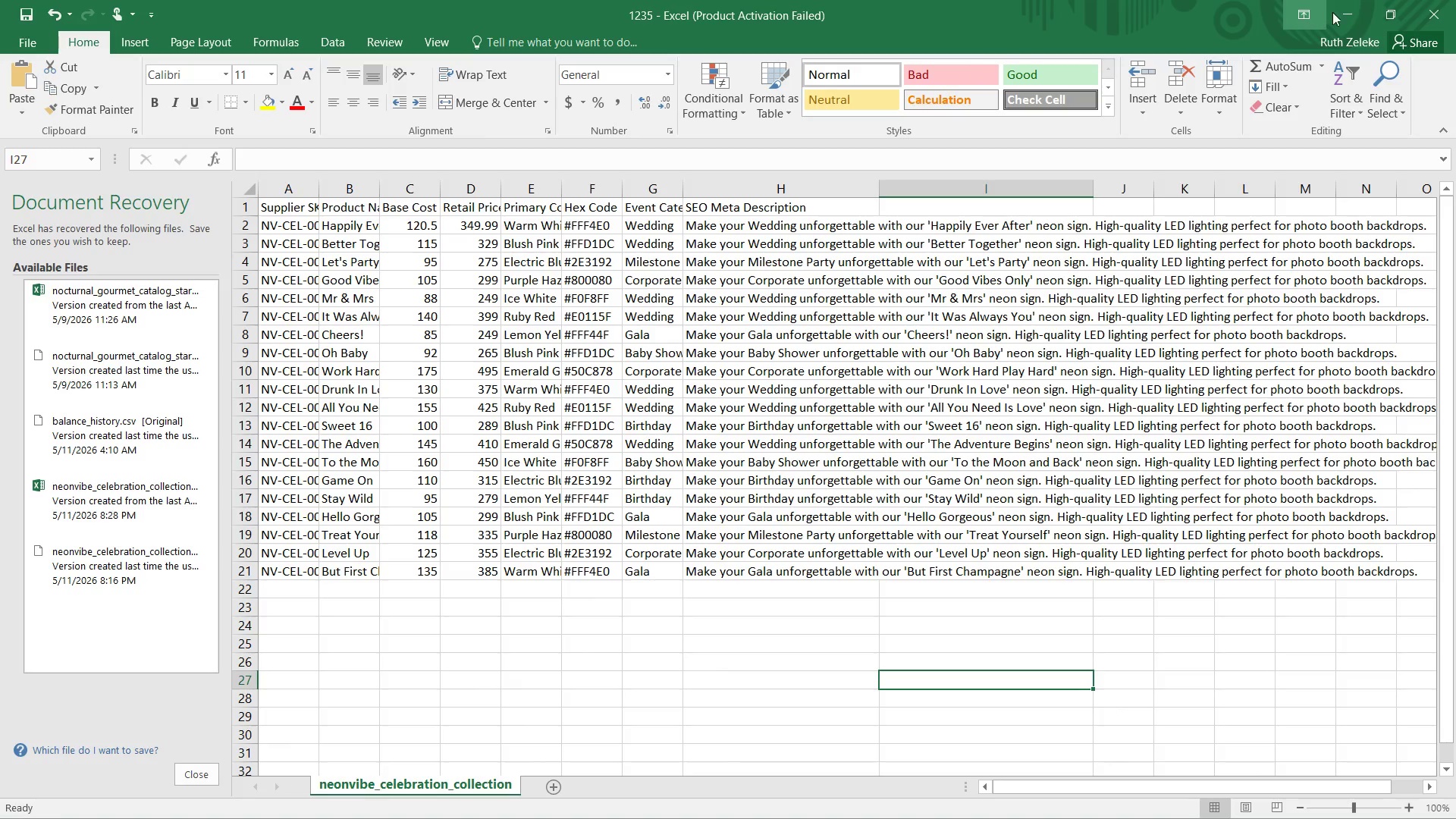 
left_click([1347, 11])
 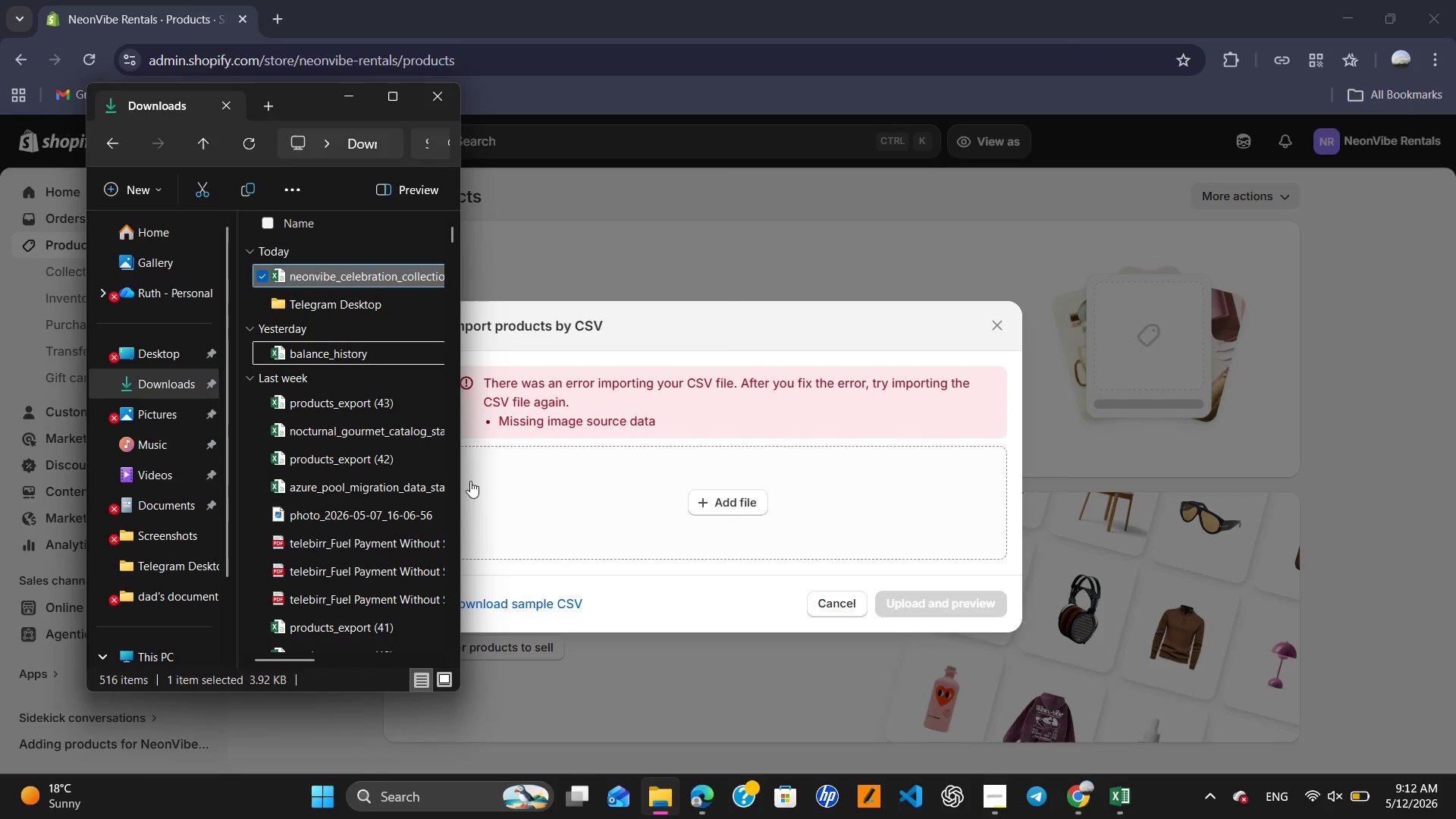 
wait(8.48)
 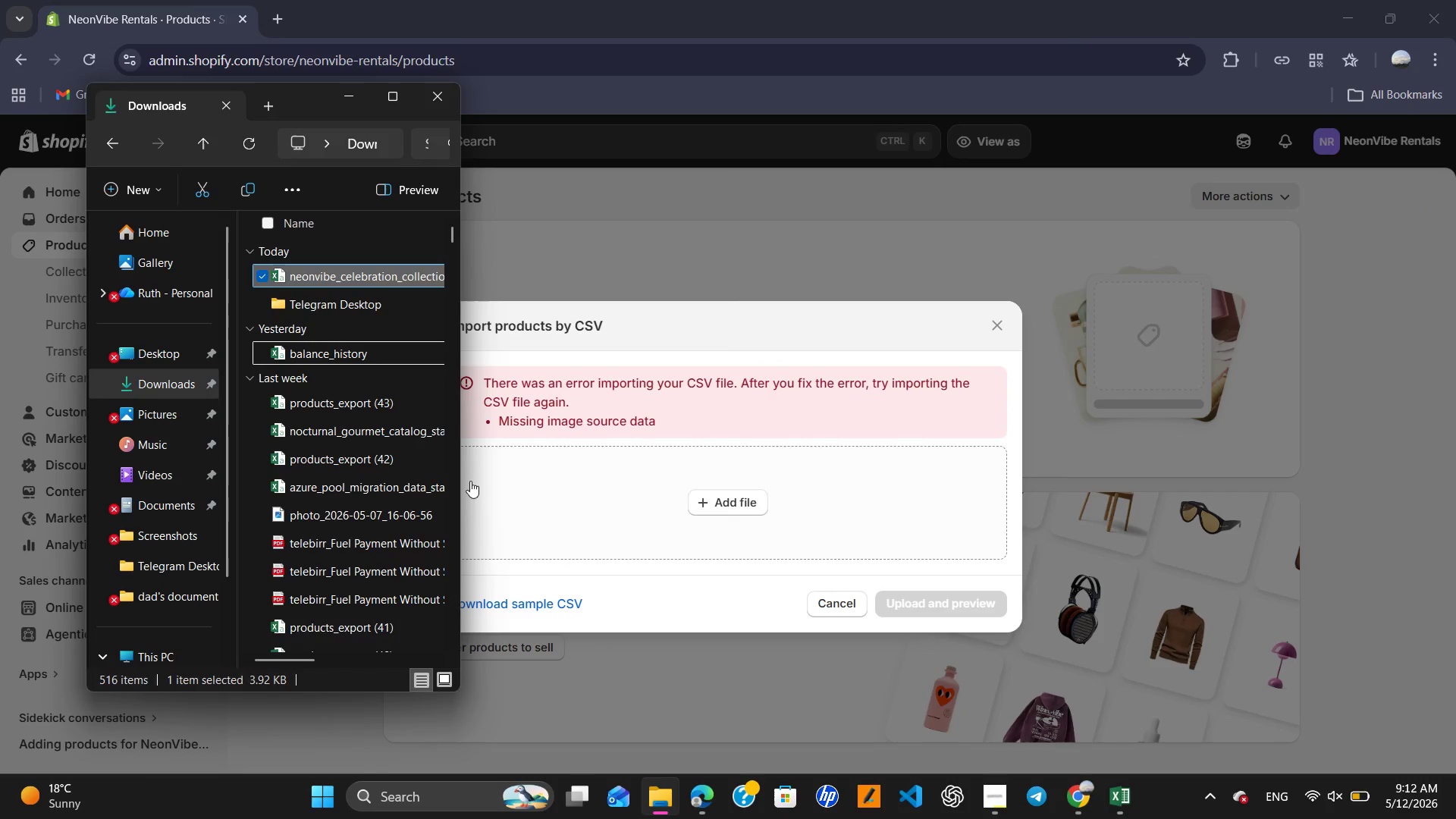 
key(Numpad1)
 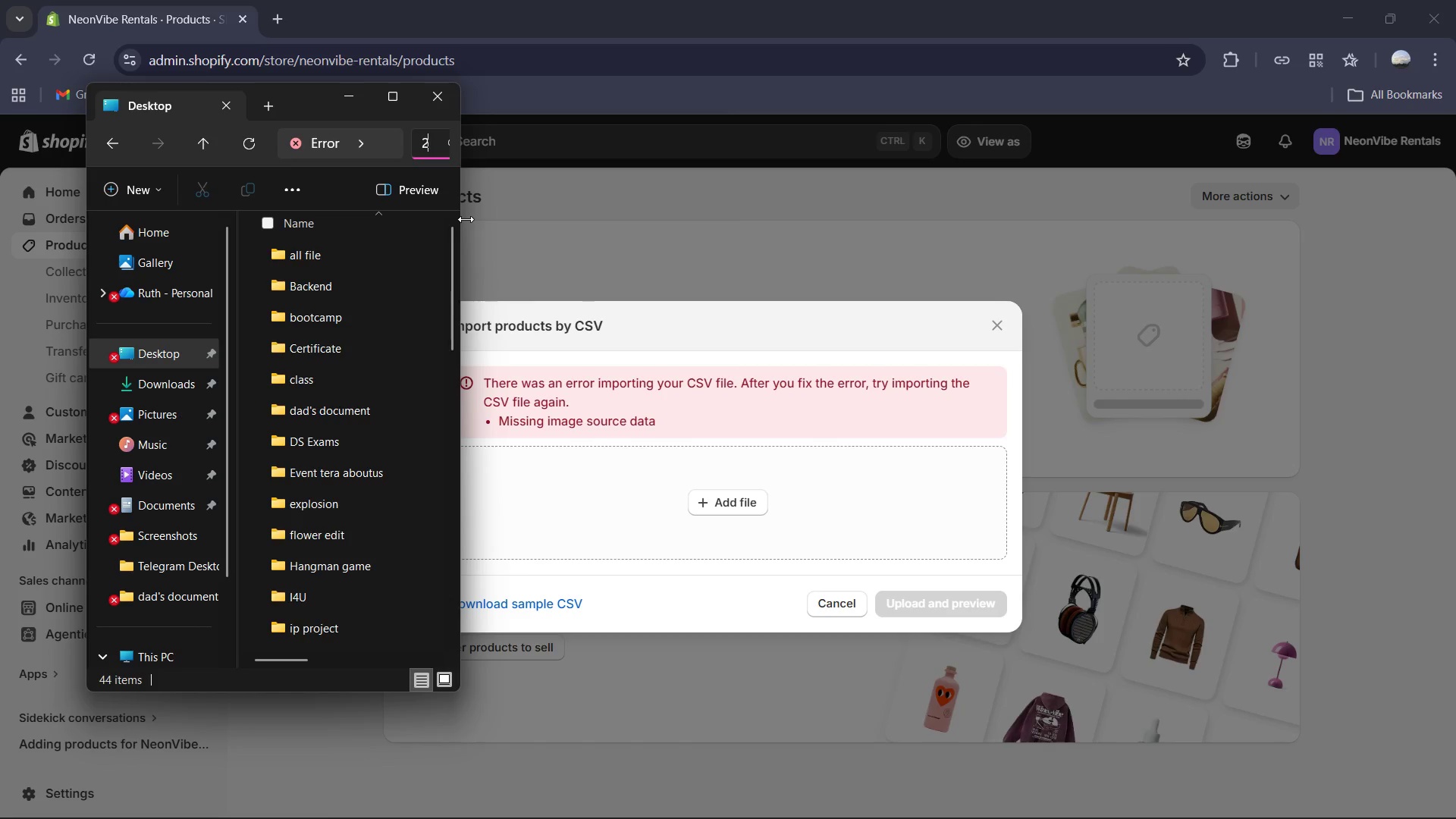 
key(Numpad2)
 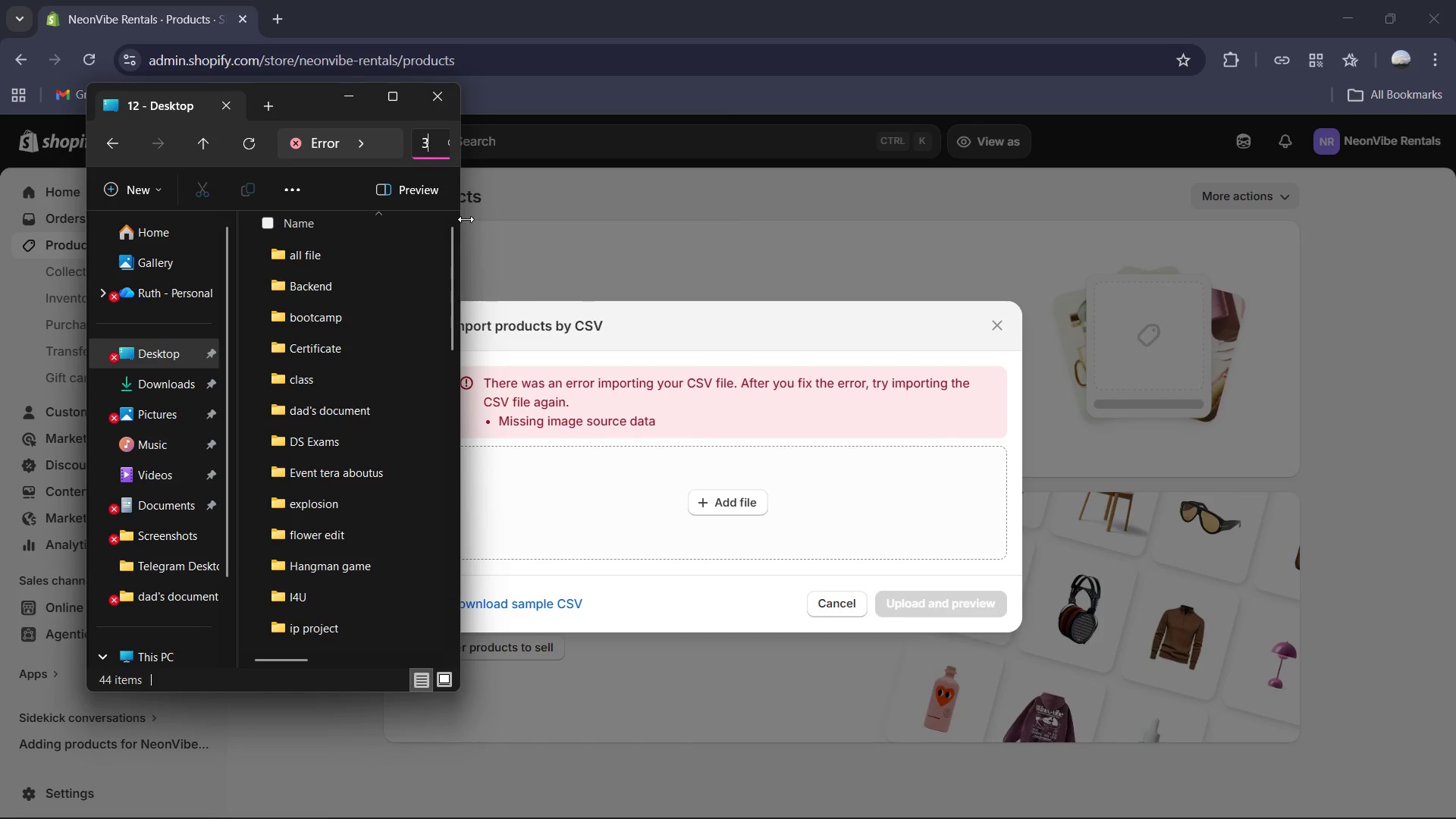 
key(Numpad3)
 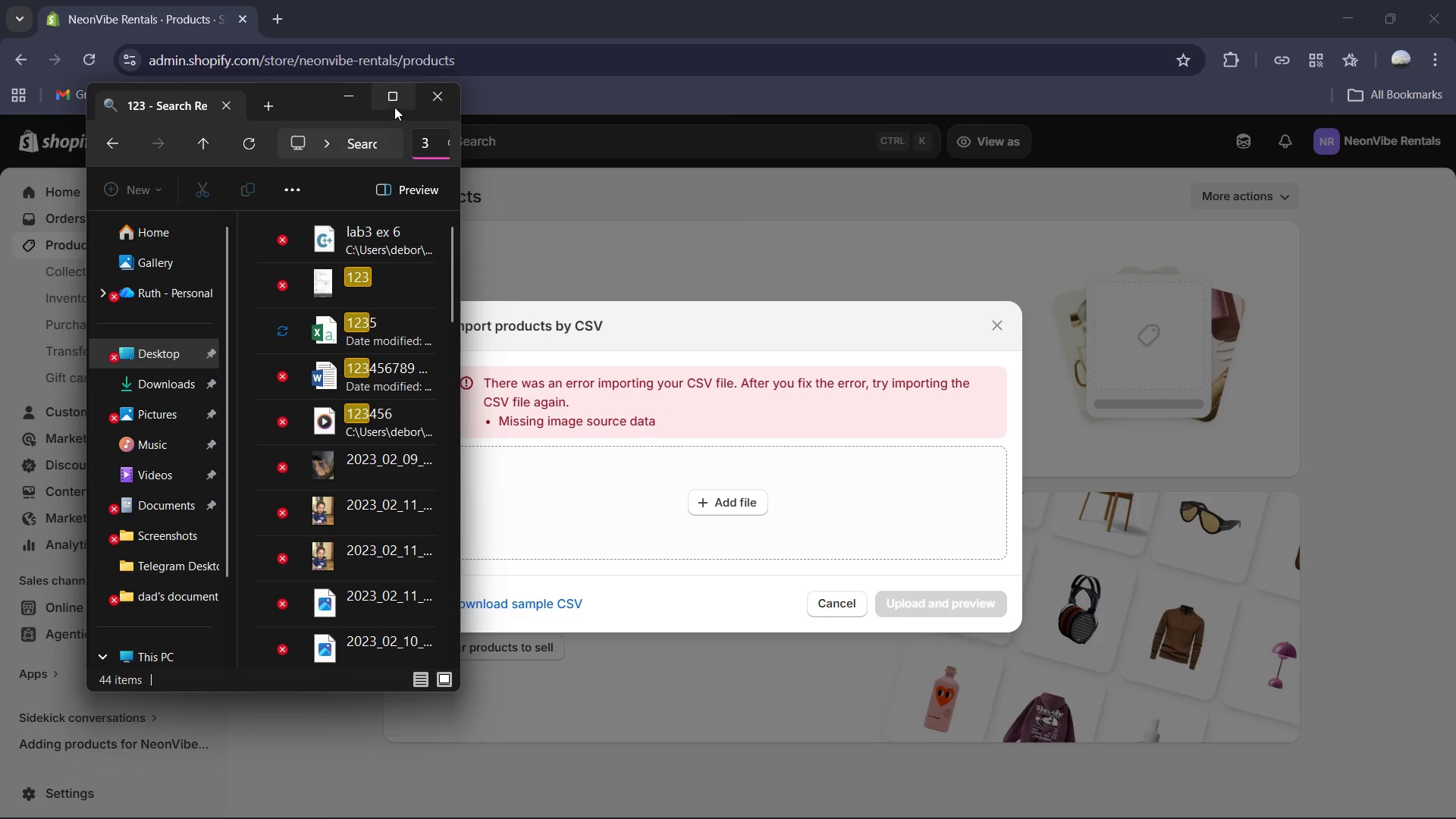 
left_click([394, 107])
 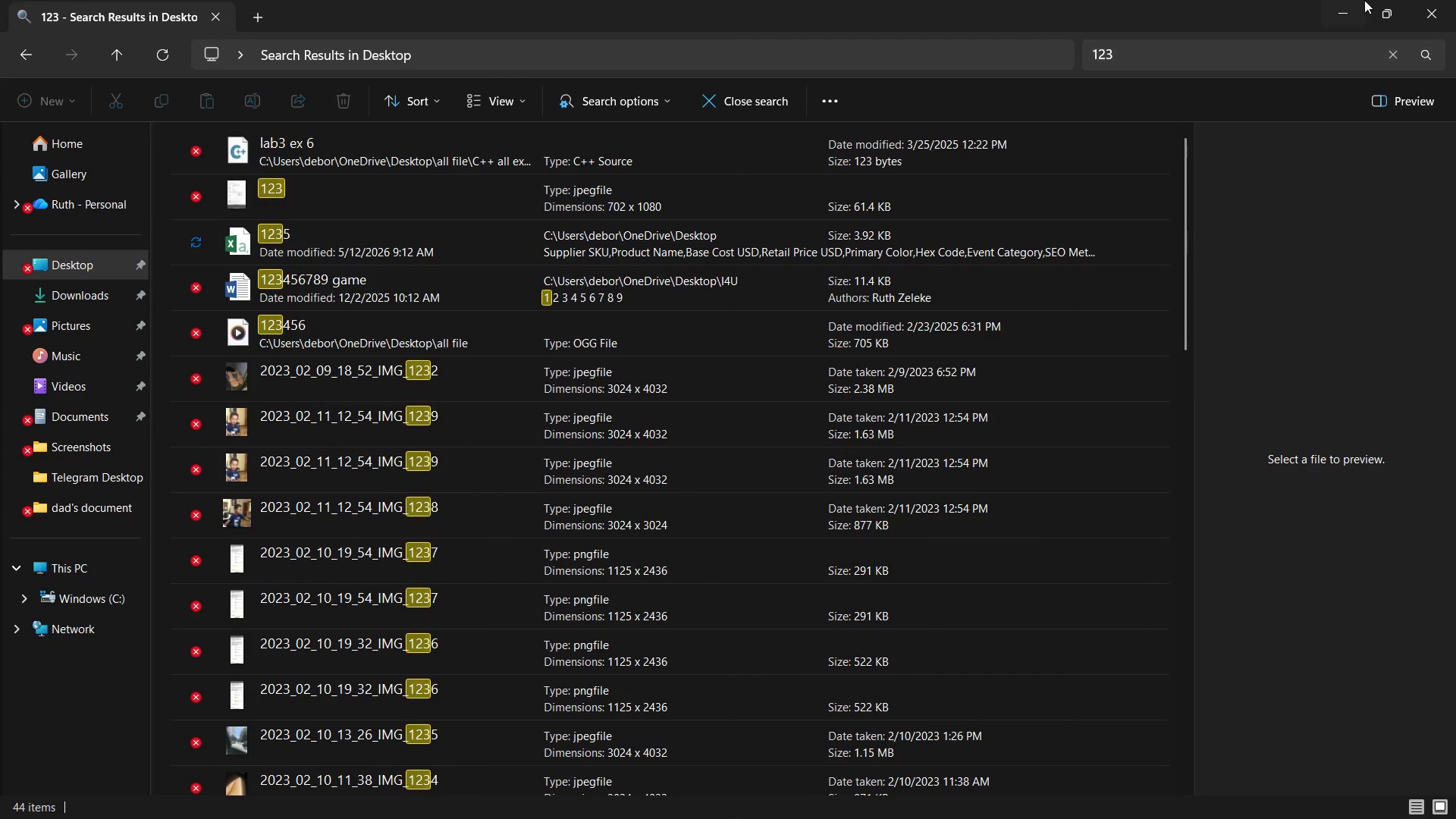 
left_click([1383, 5])
 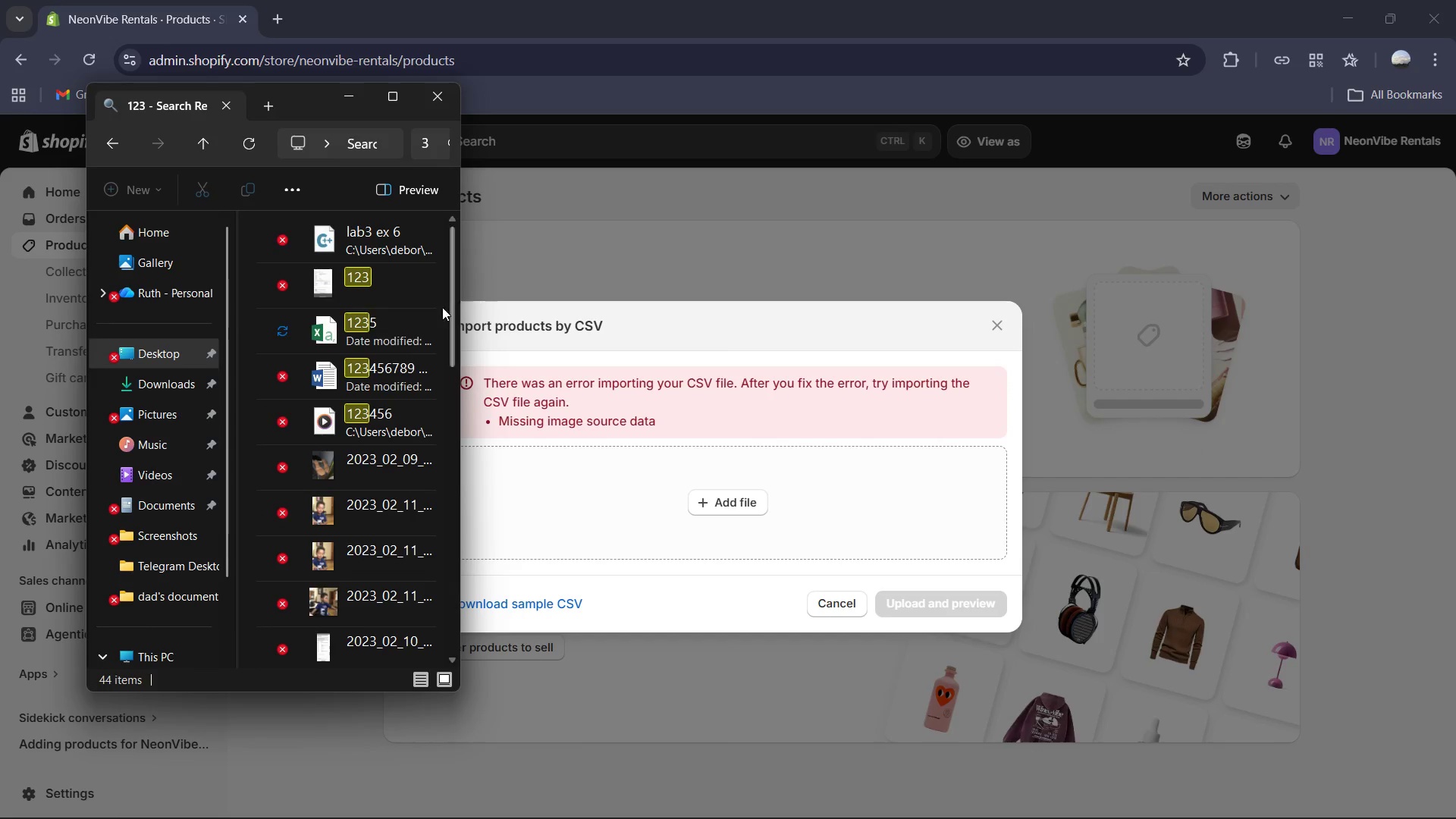 
left_click_drag(start_coordinate=[409, 312], to_coordinate=[260, 314])
 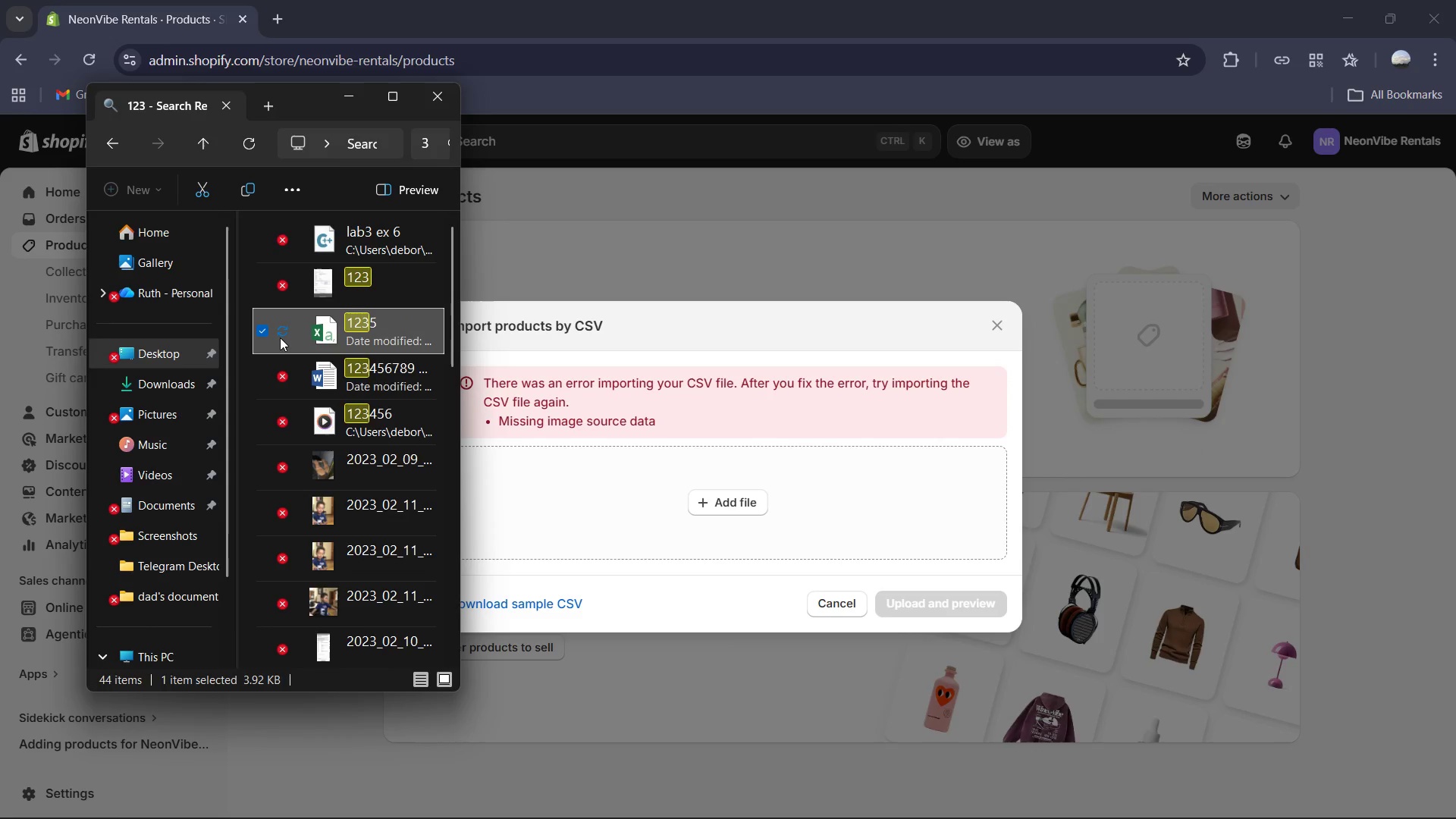 
left_click_drag(start_coordinate=[280, 337], to_coordinate=[672, 472])
 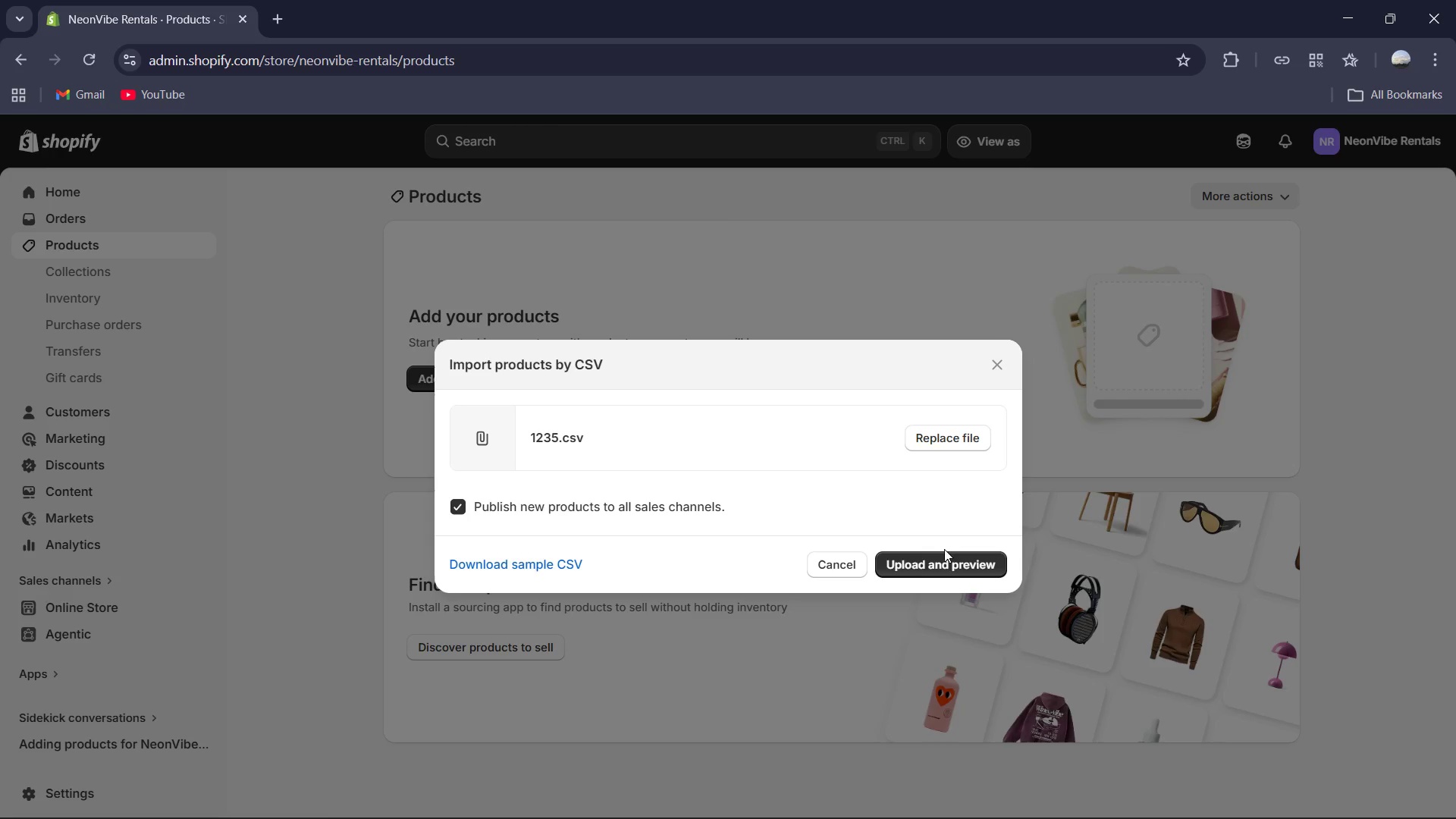 
left_click([954, 565])
 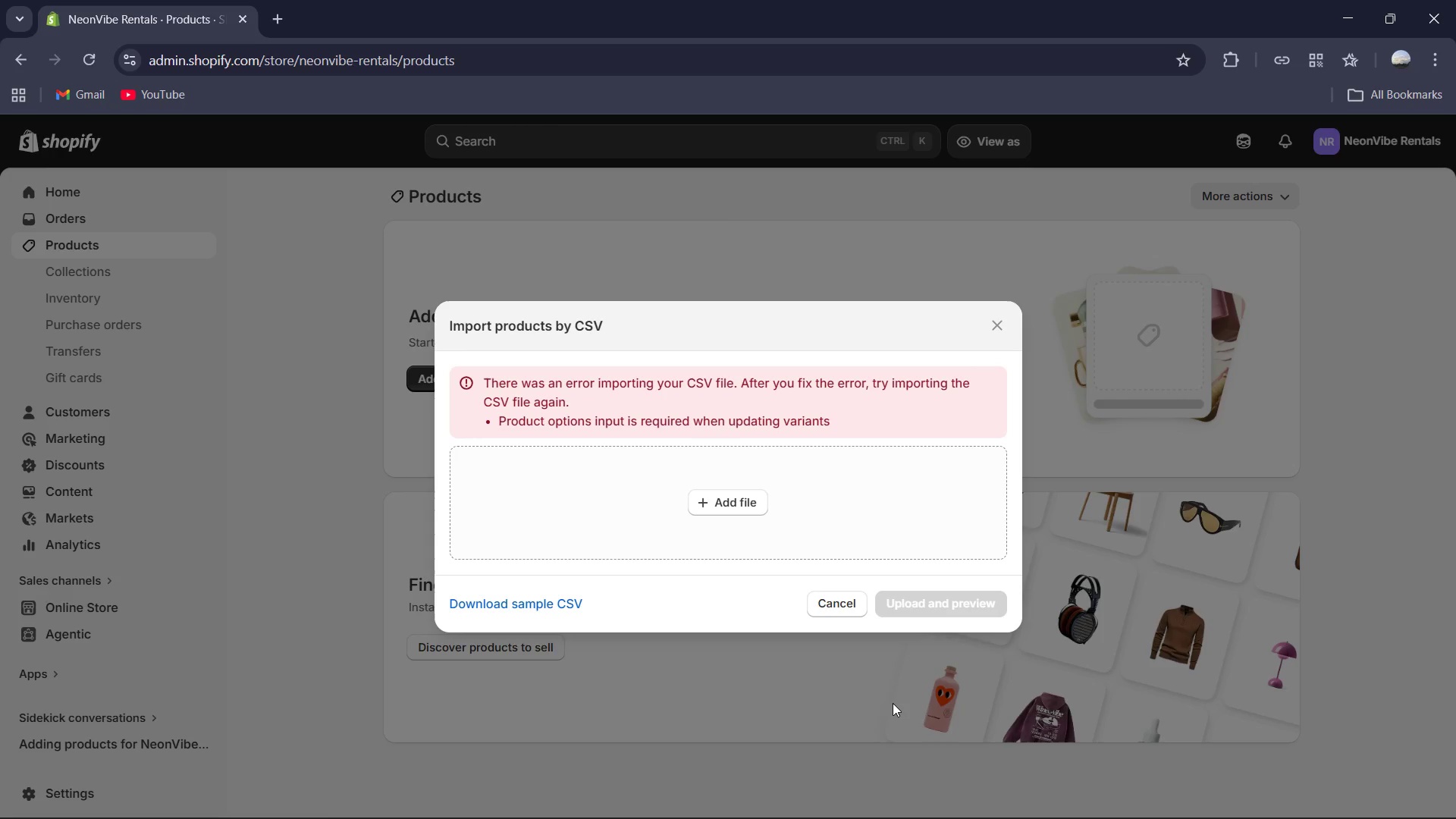 
wait(16.58)
 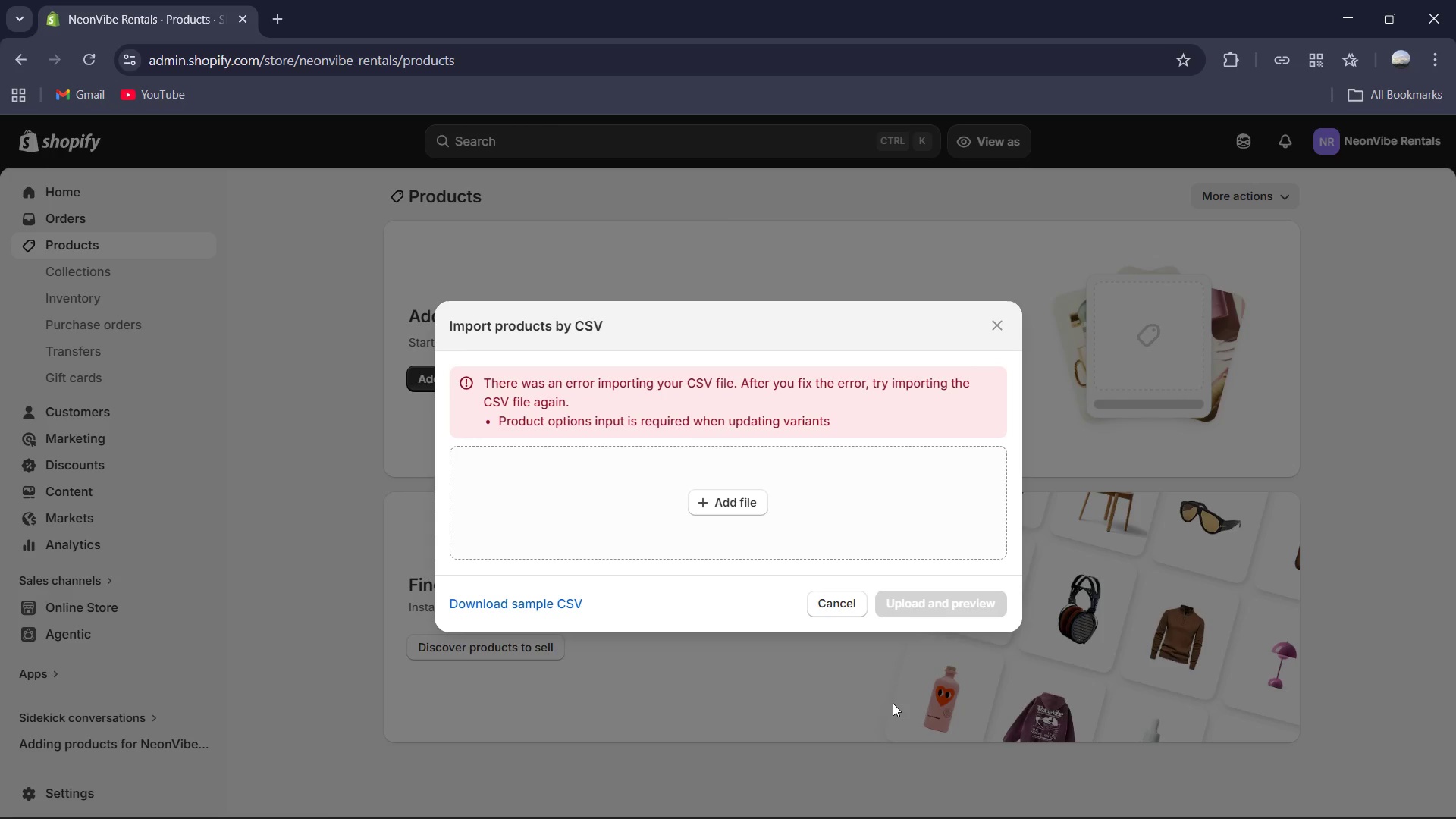 
left_click([1115, 795])
 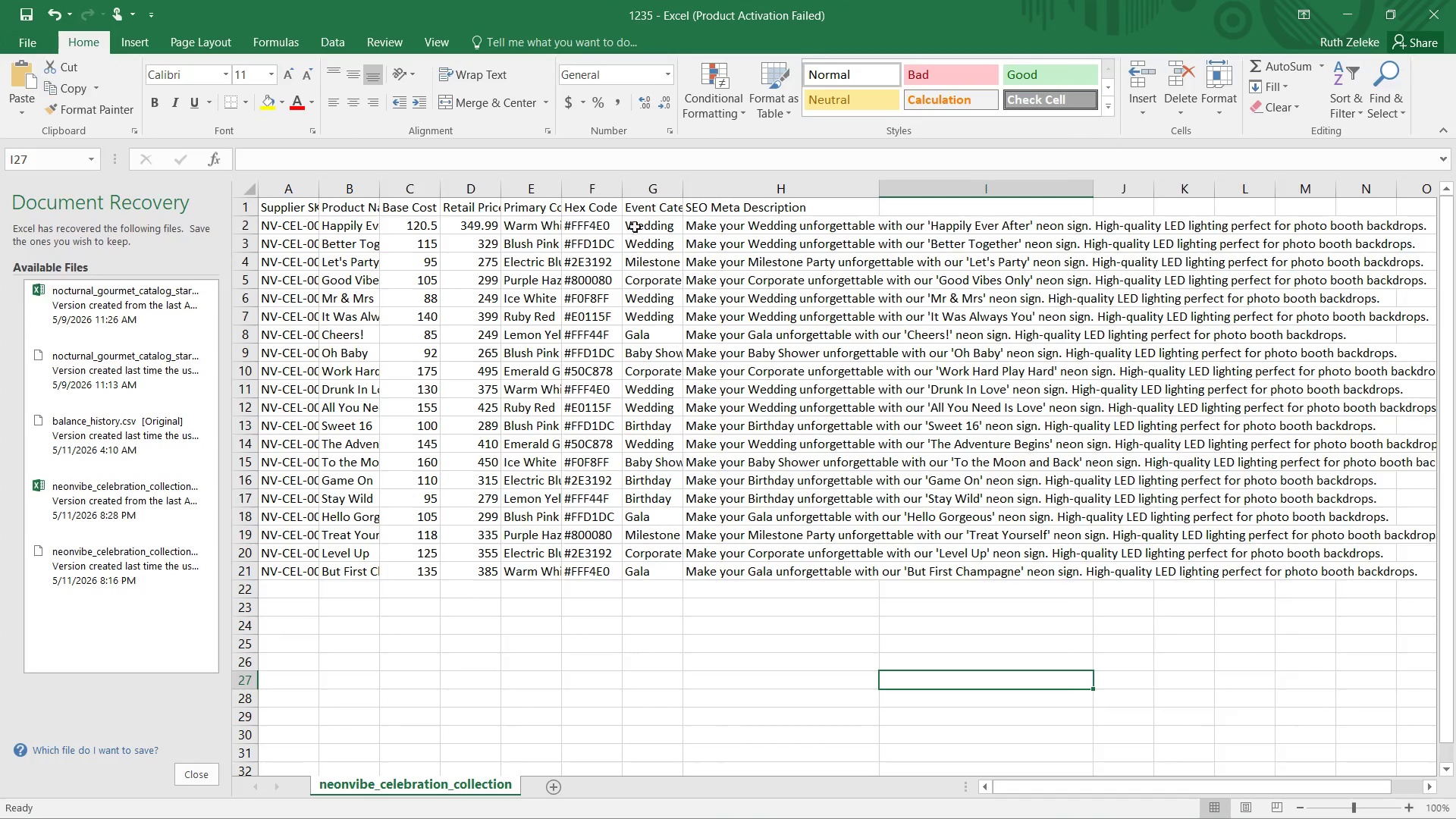 
left_click([653, 214])
 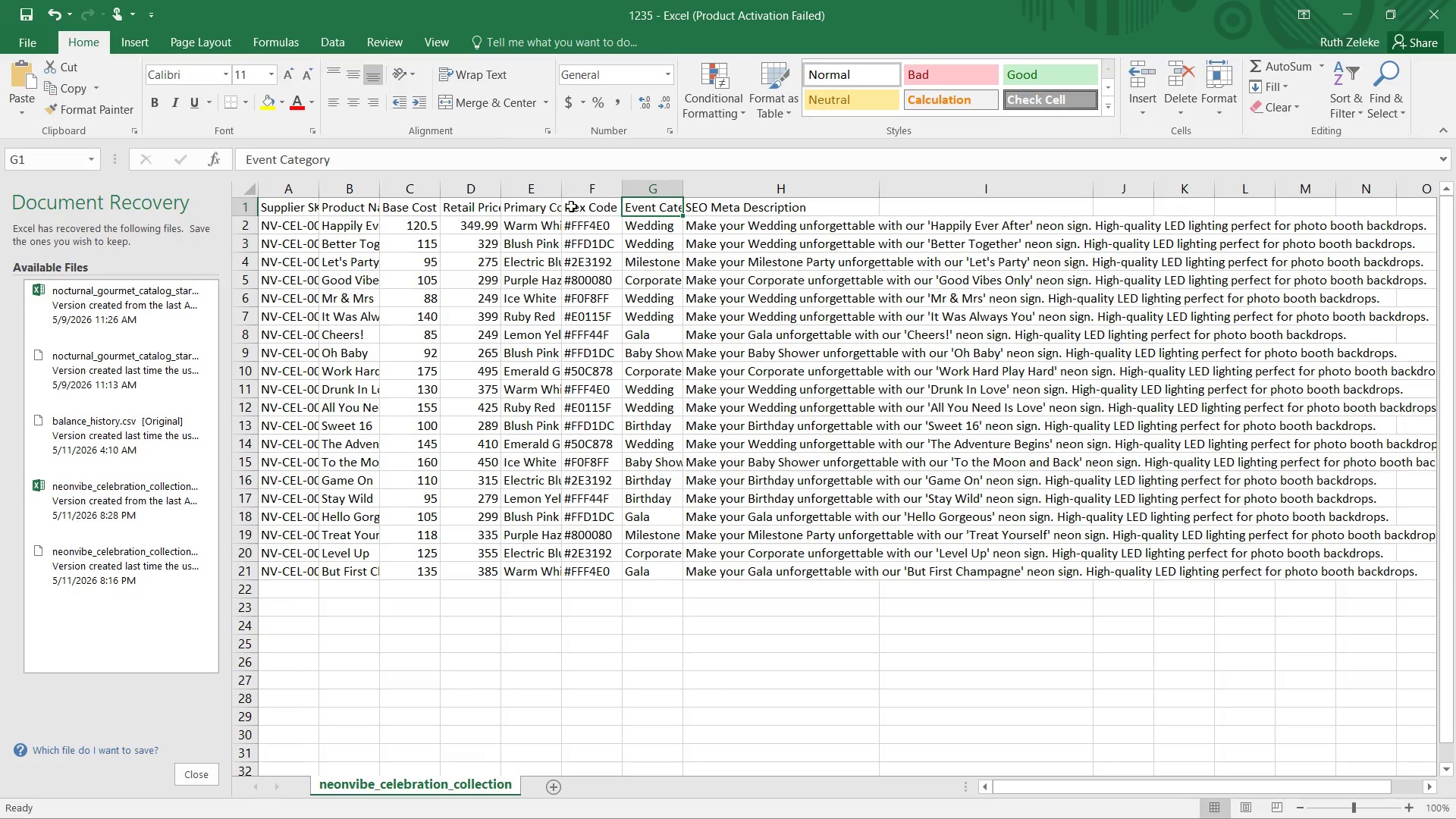 
left_click([586, 208])
 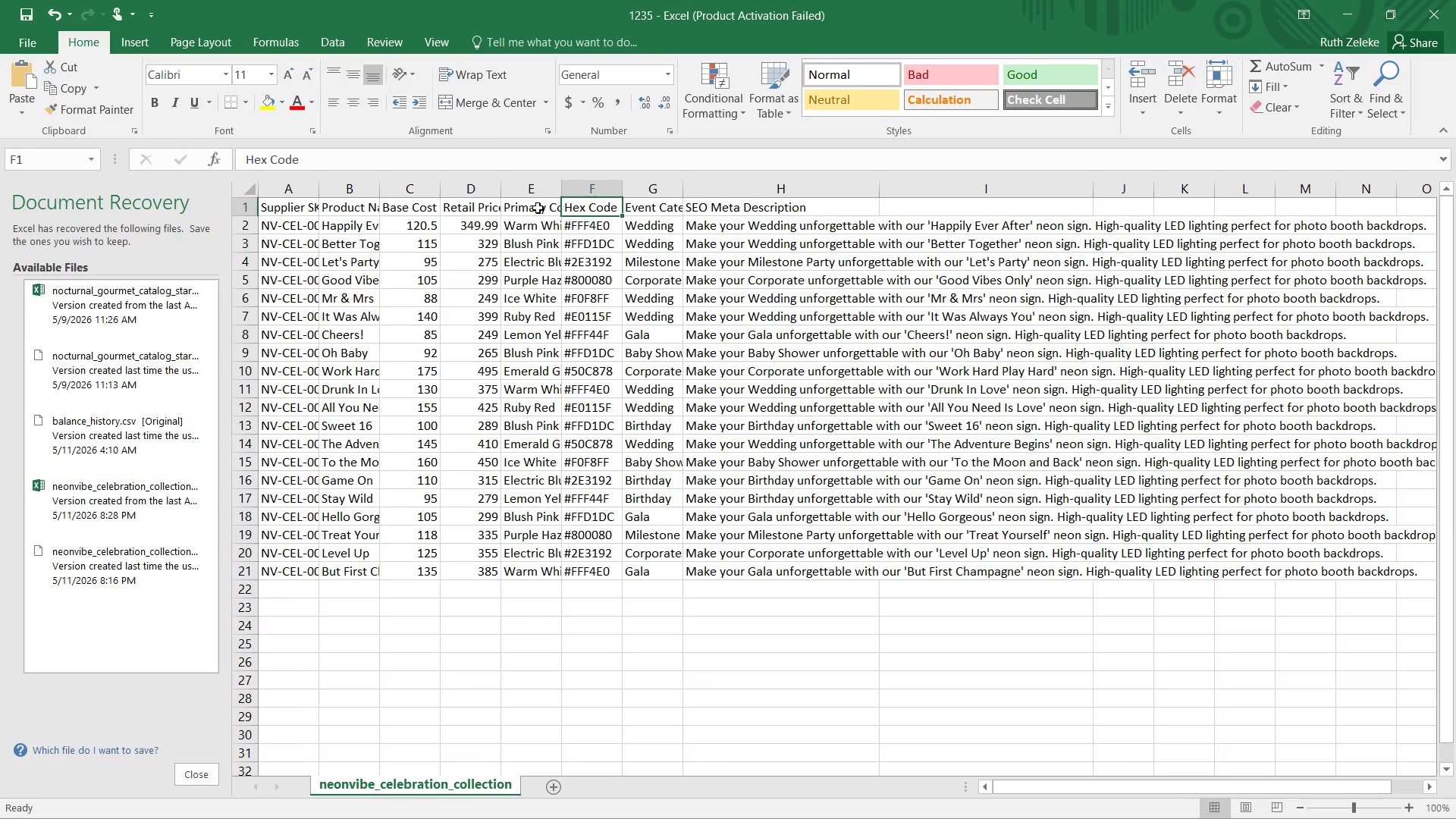 
left_click([538, 208])
 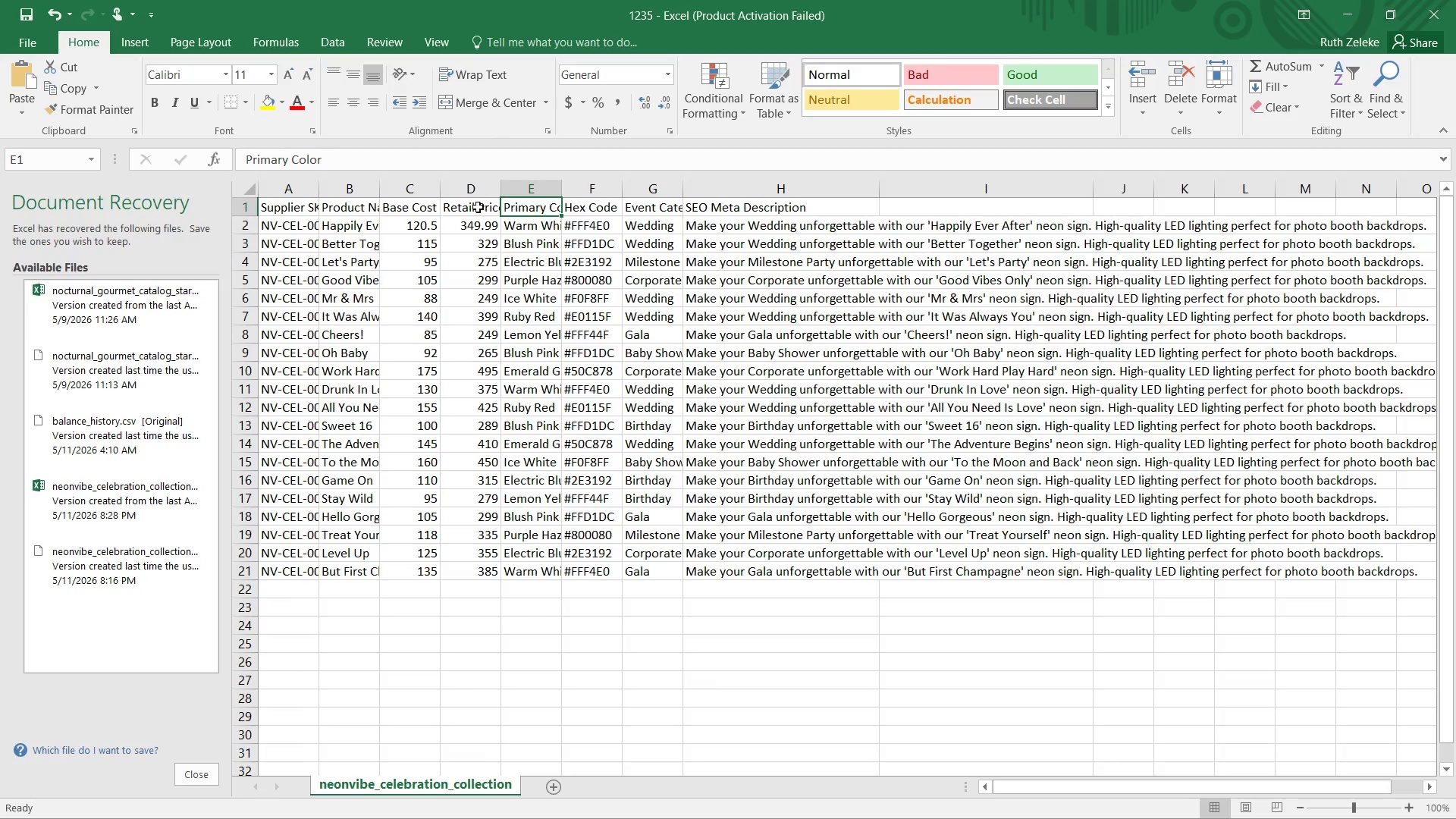 
left_click([478, 207])
 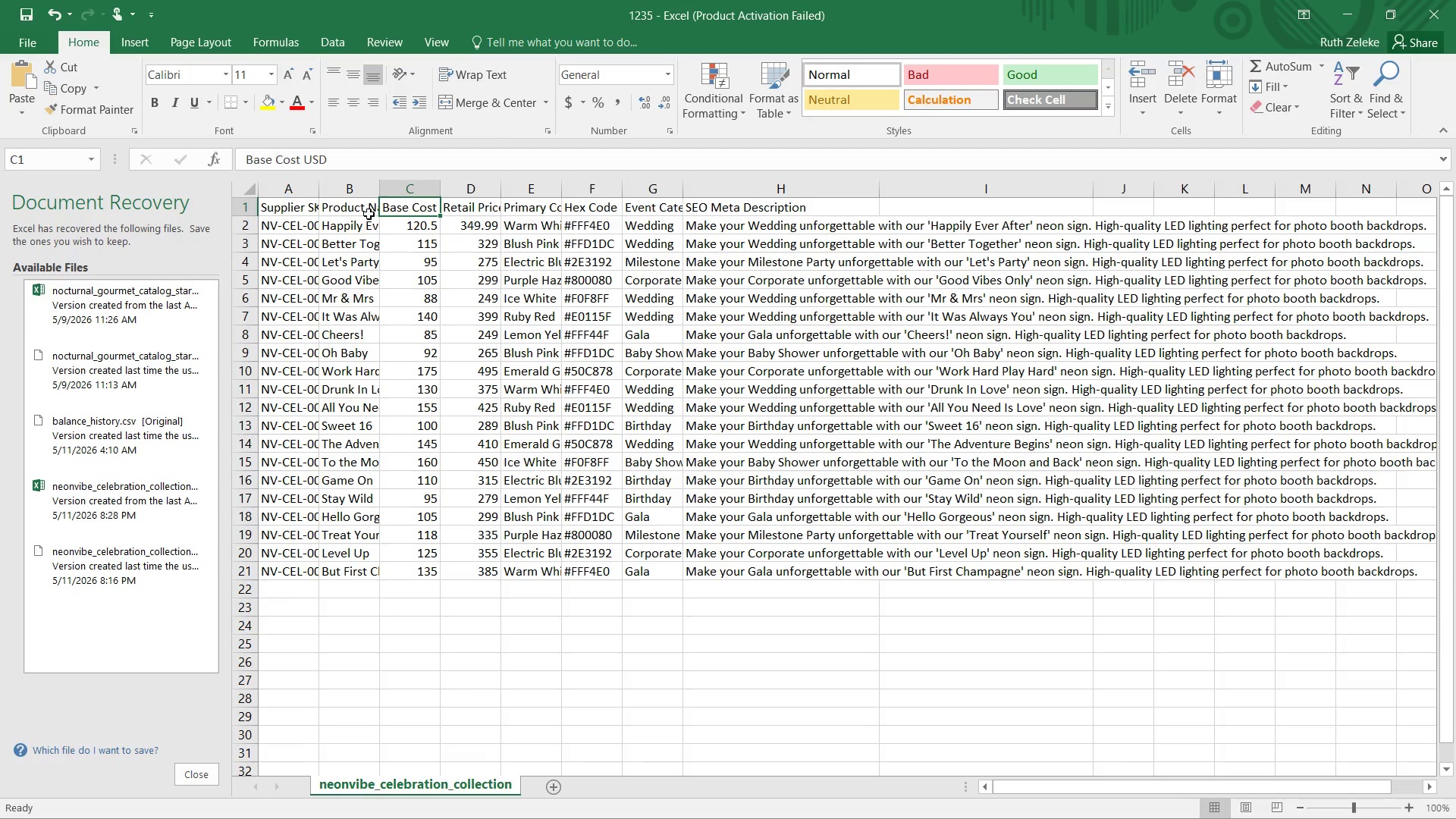 
double_click([350, 214])
 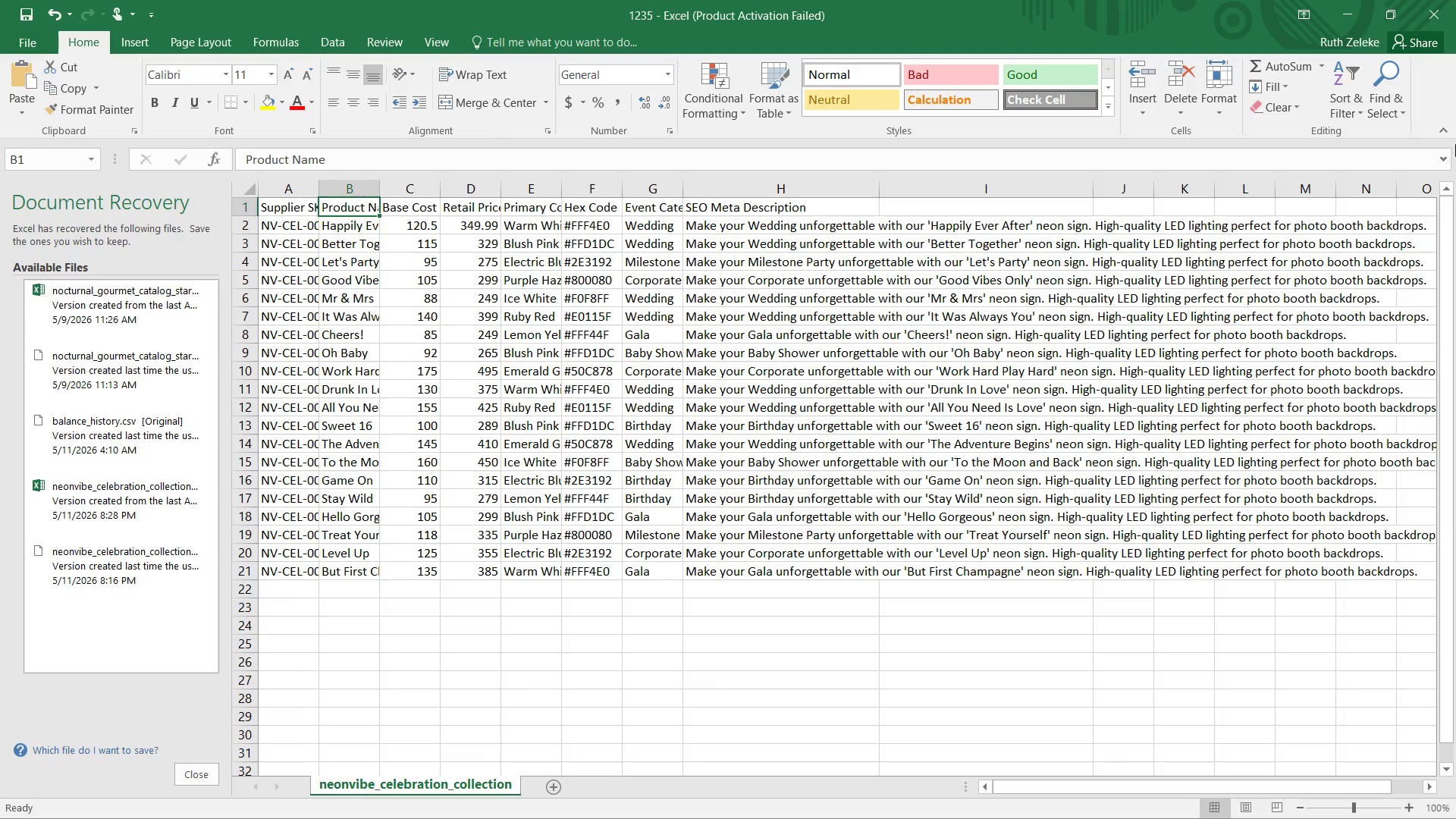 
left_click([1335, 2])
 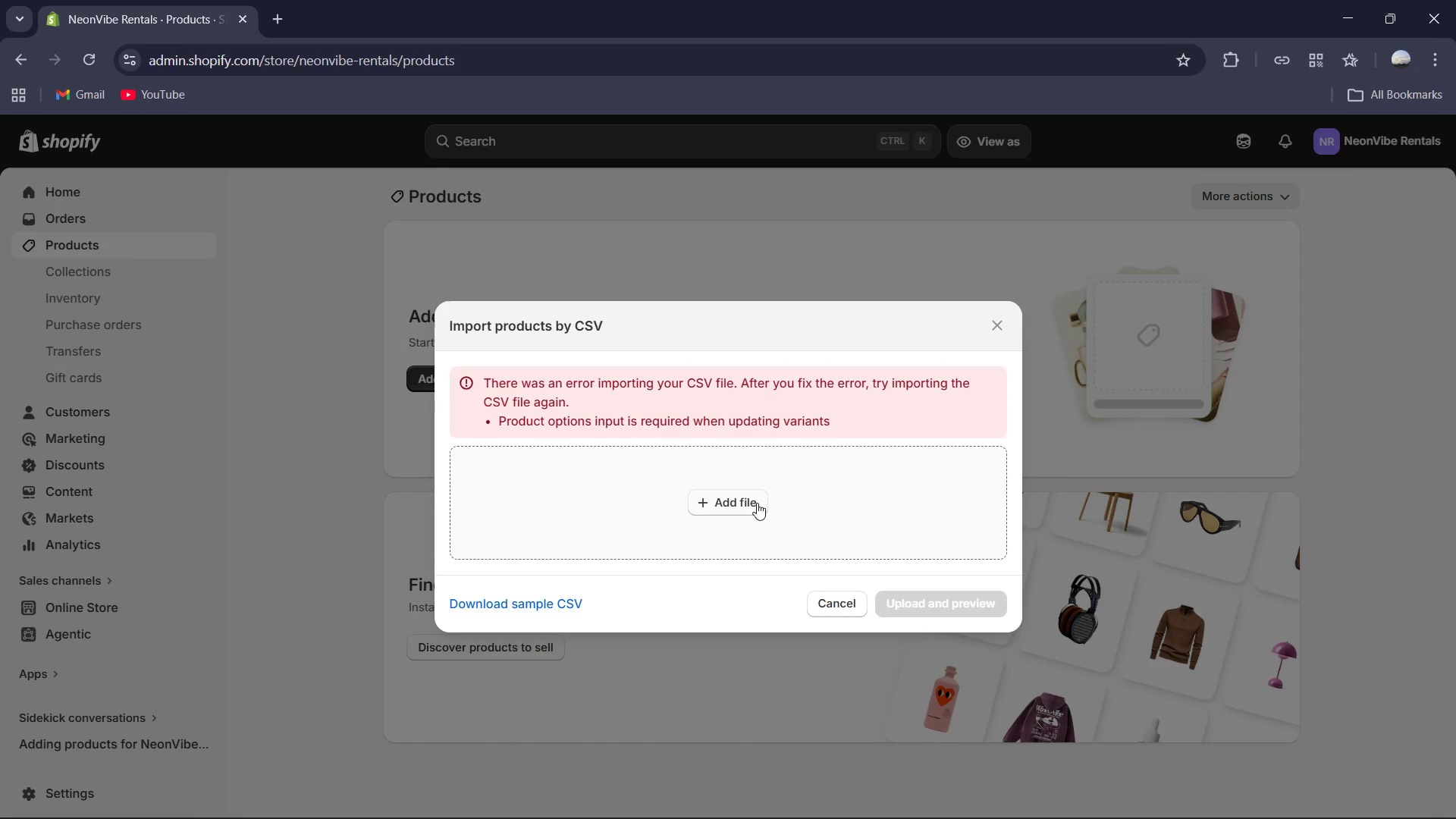 
left_click([755, 505])
 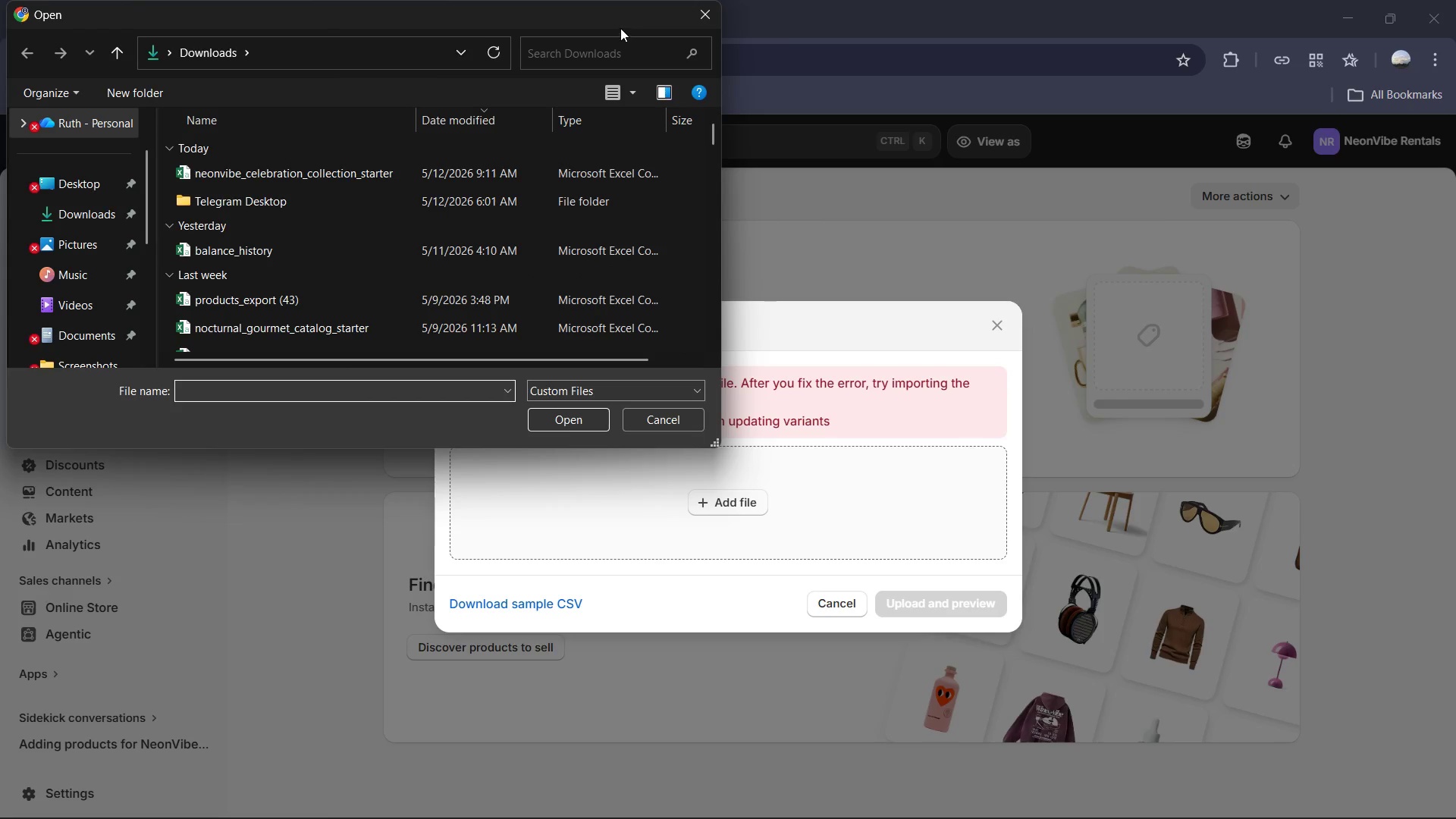 
left_click([704, 15])
 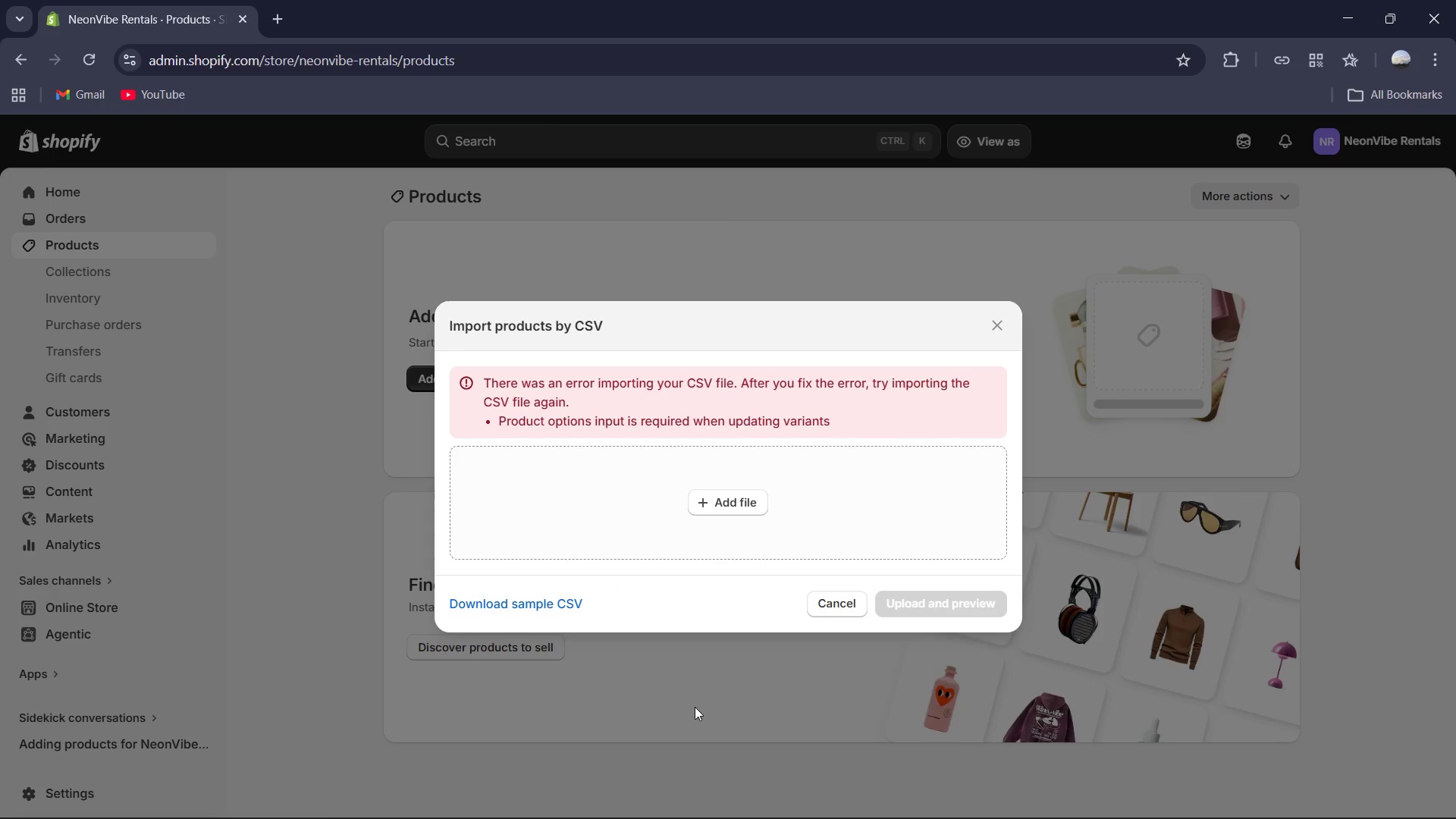 
wait(88.98)
 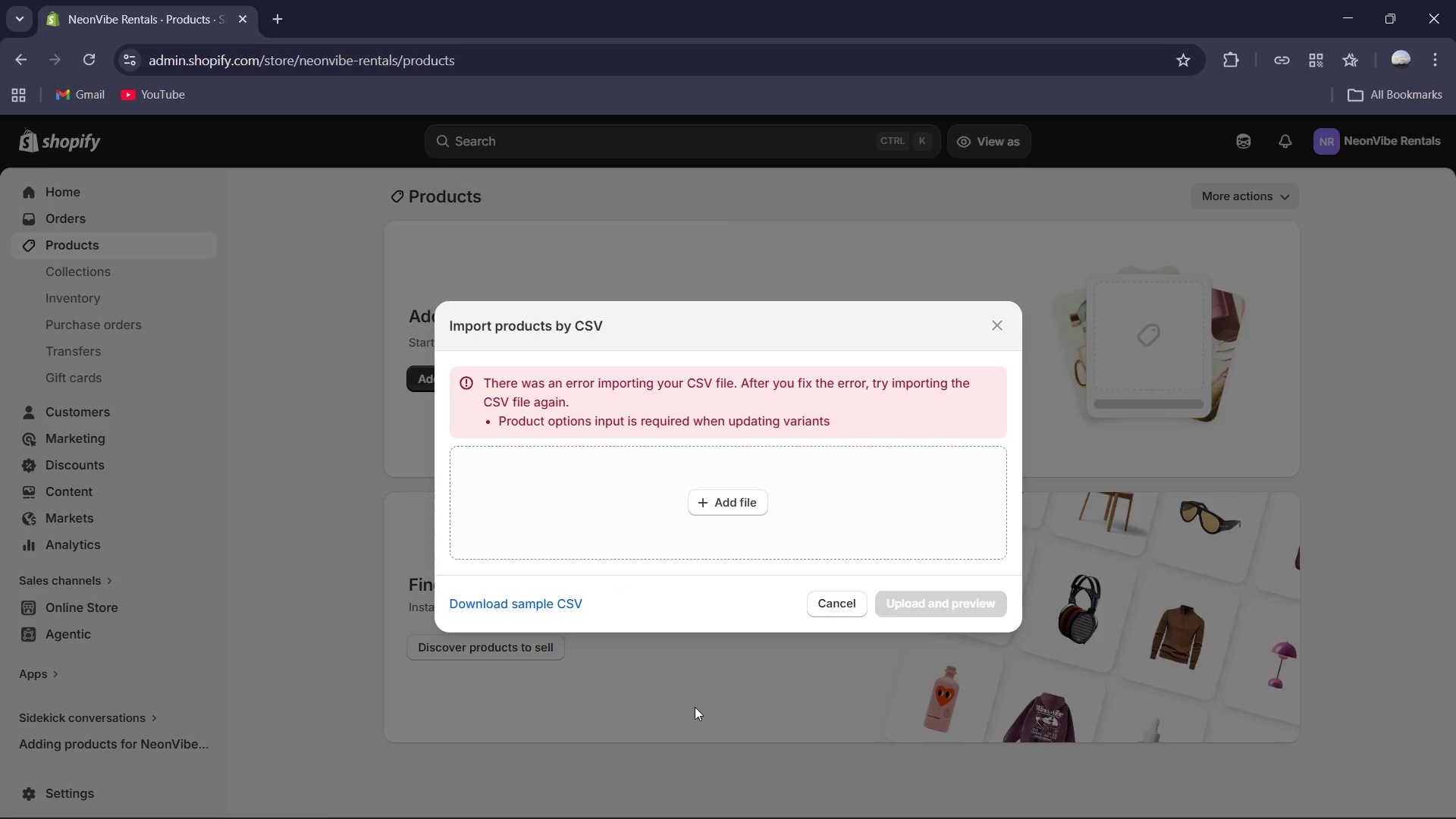 
left_click([1036, 793])
 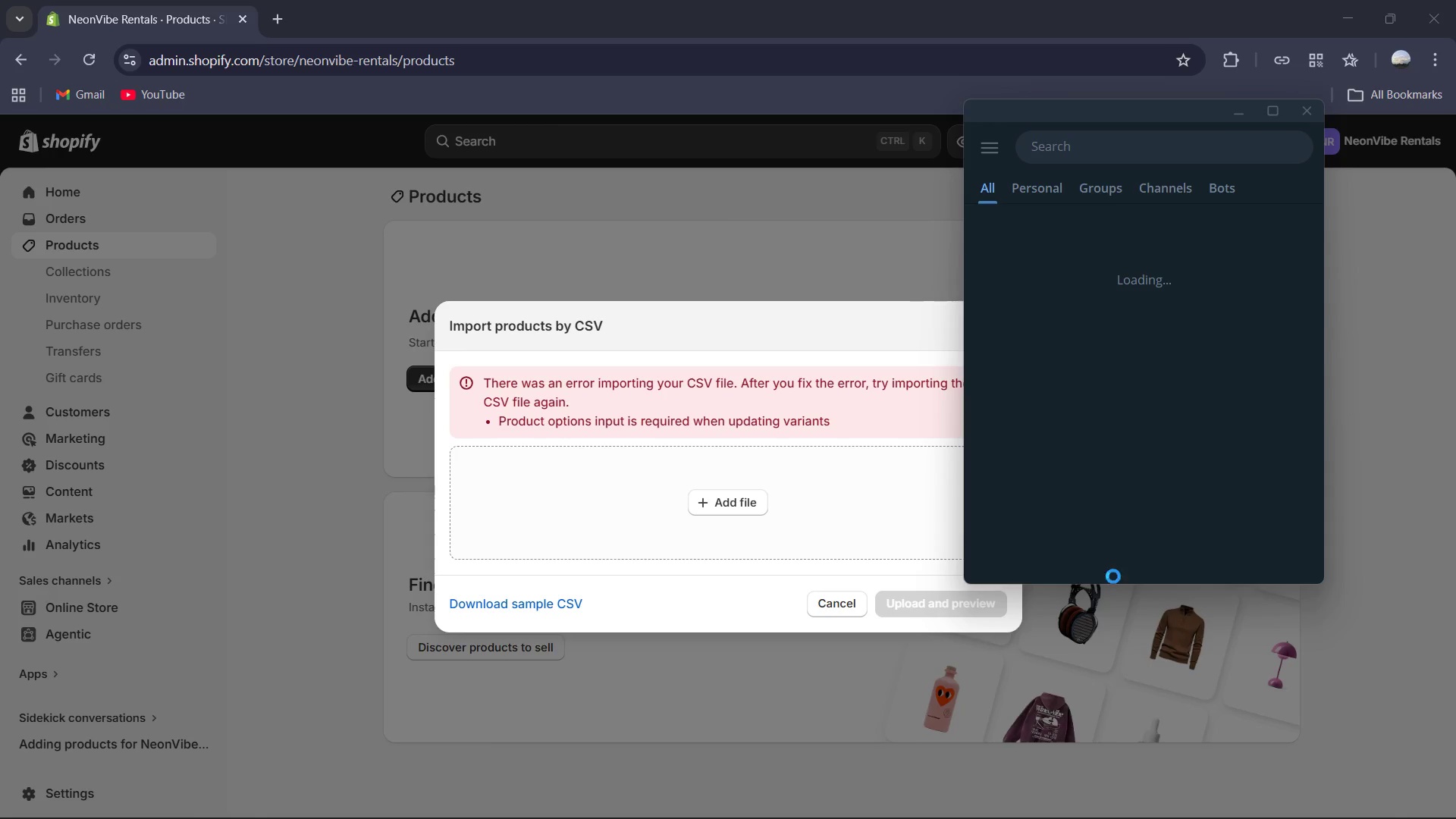 
wait(6.03)
 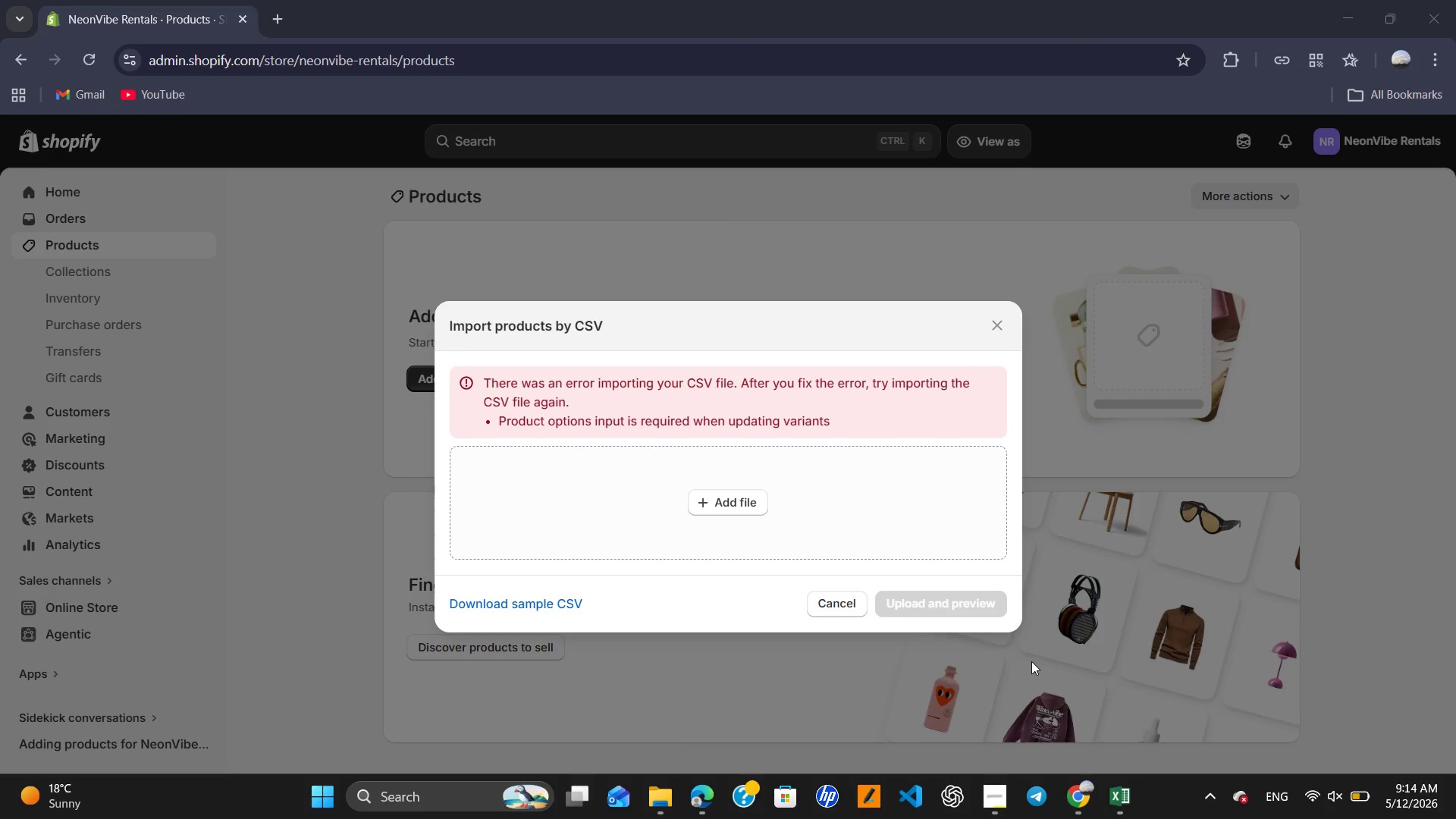 
left_click([1131, 323])
 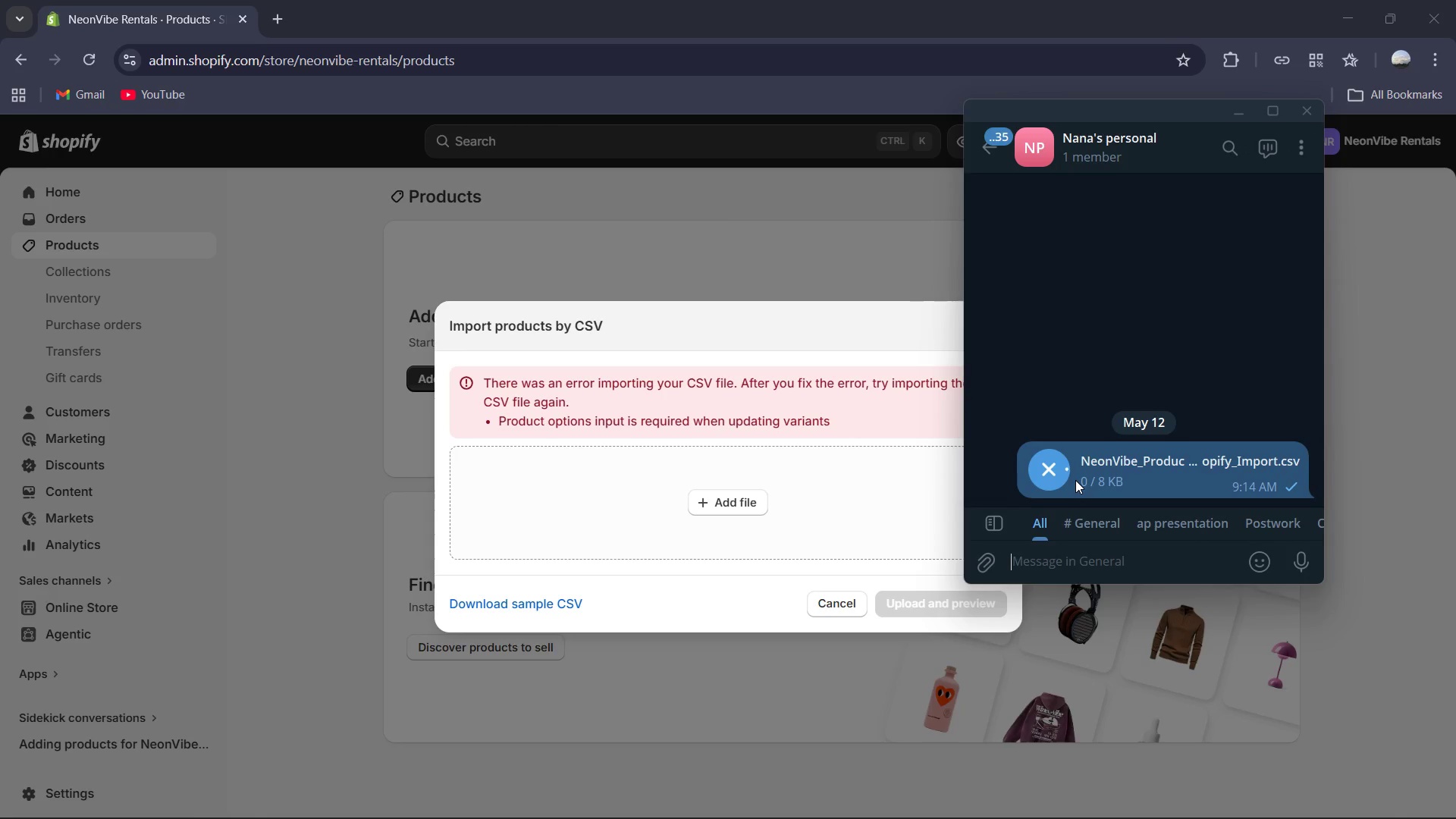 
wait(8.97)
 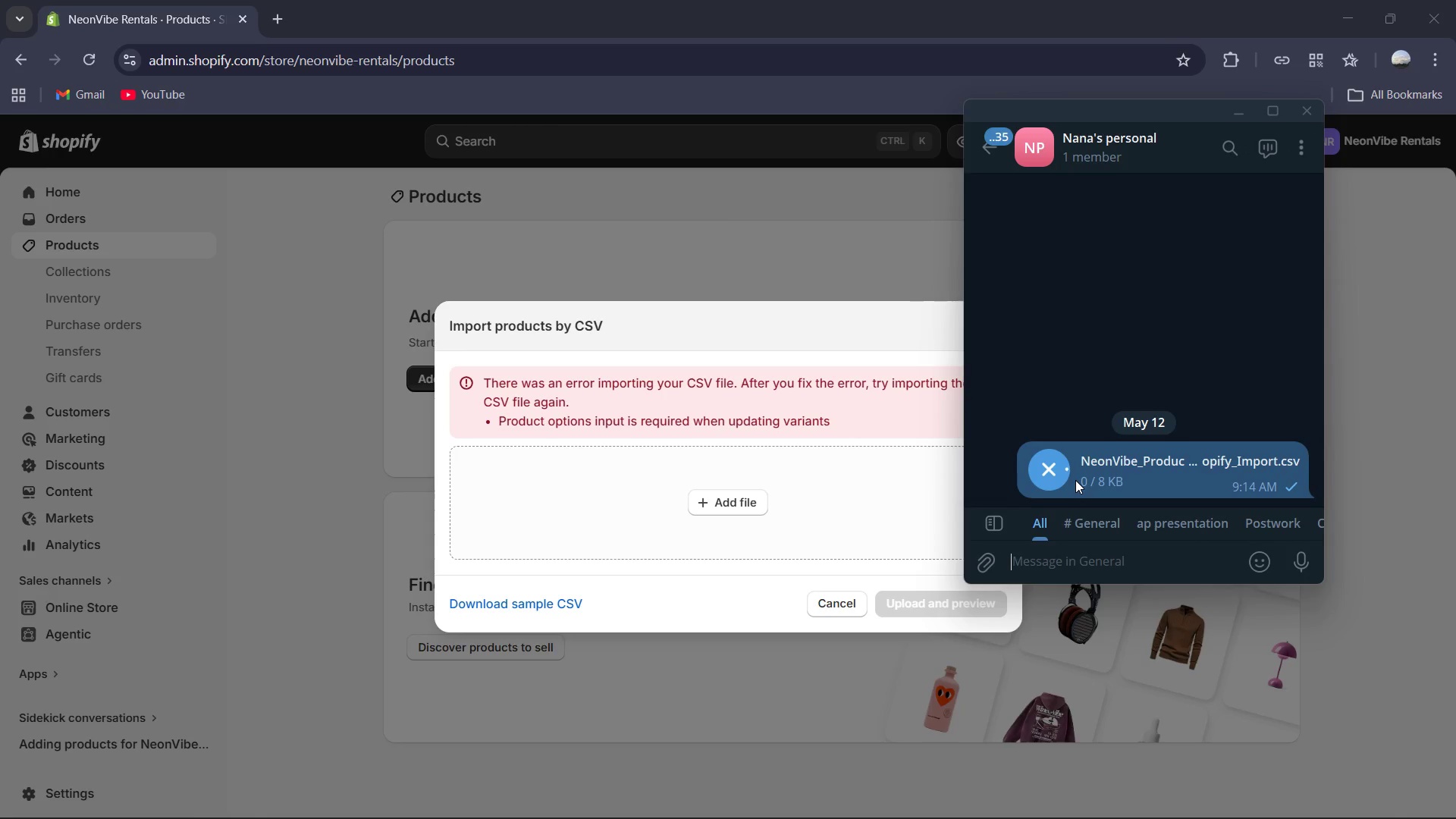 
left_click([1001, 150])
 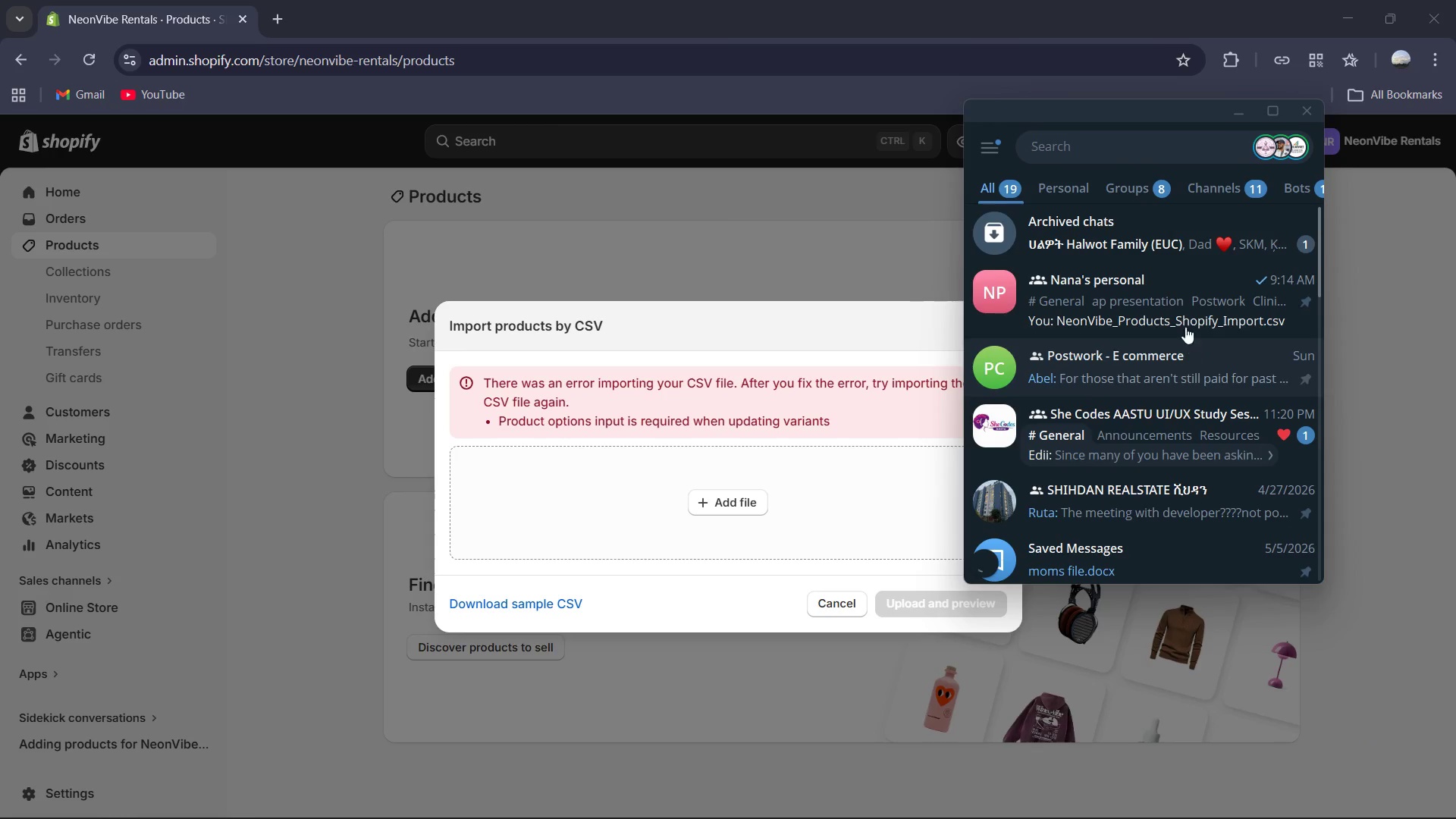 
left_click([1186, 309])
 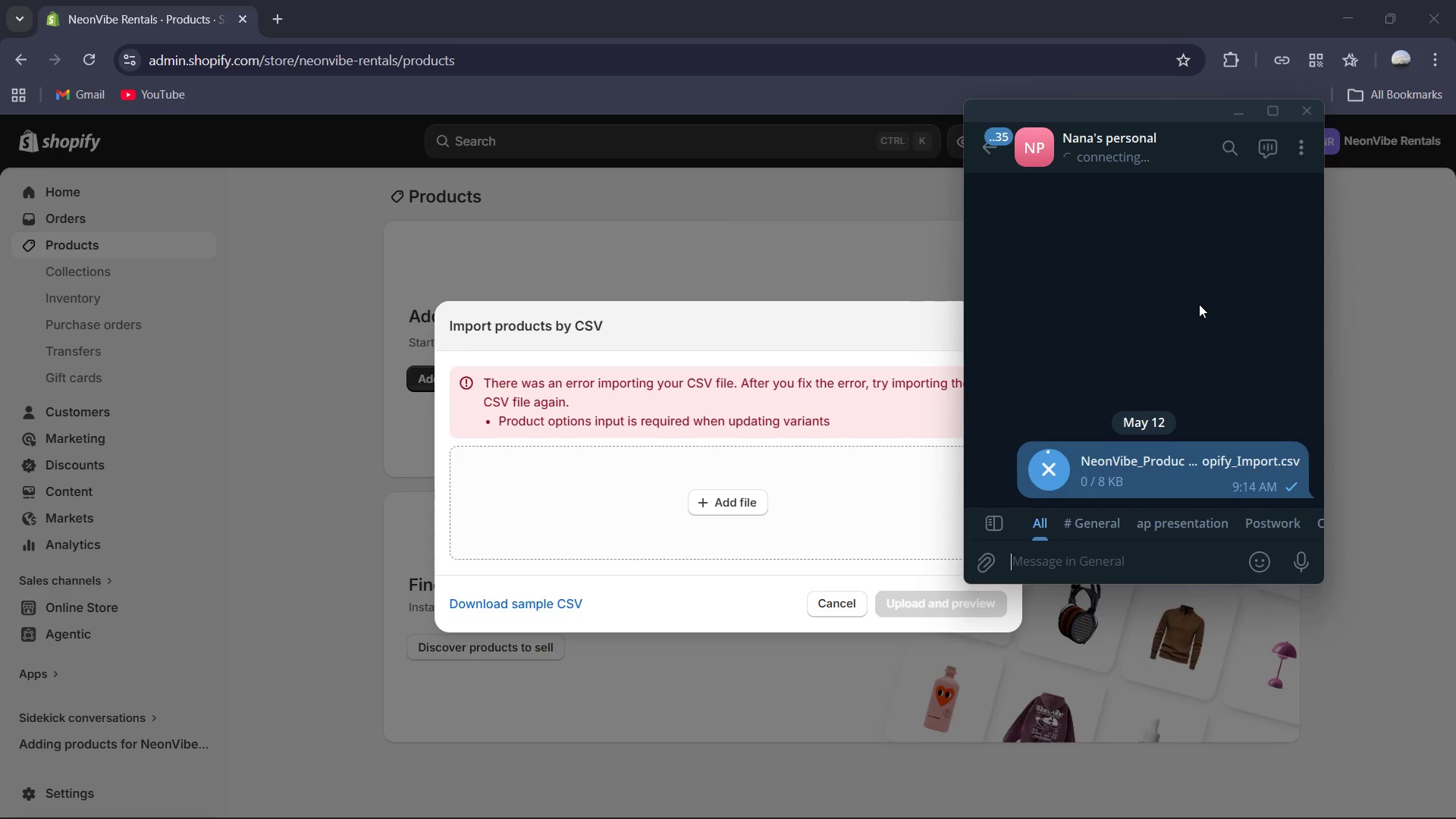 
wait(12.31)
 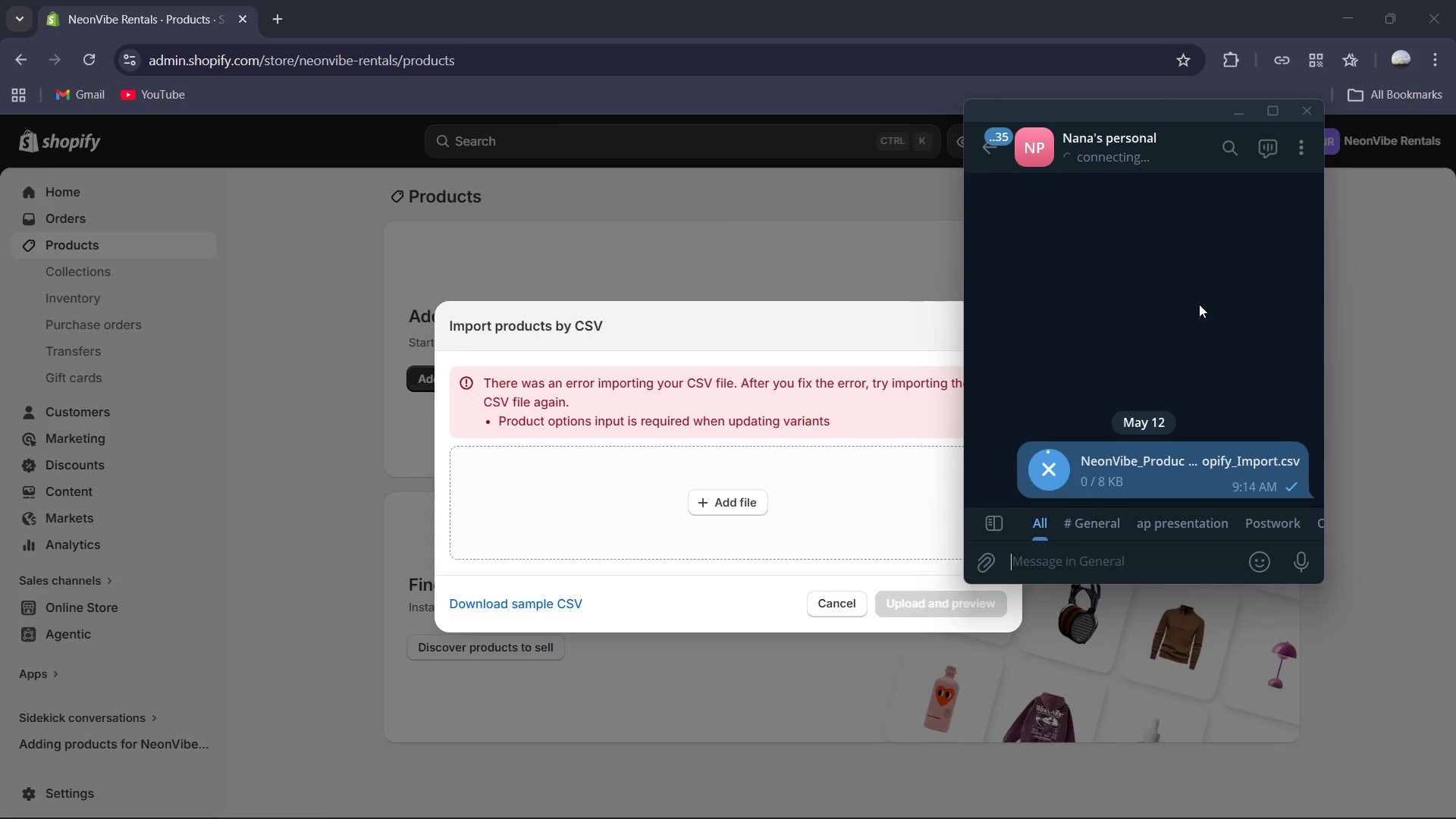 
left_click([999, 153])
 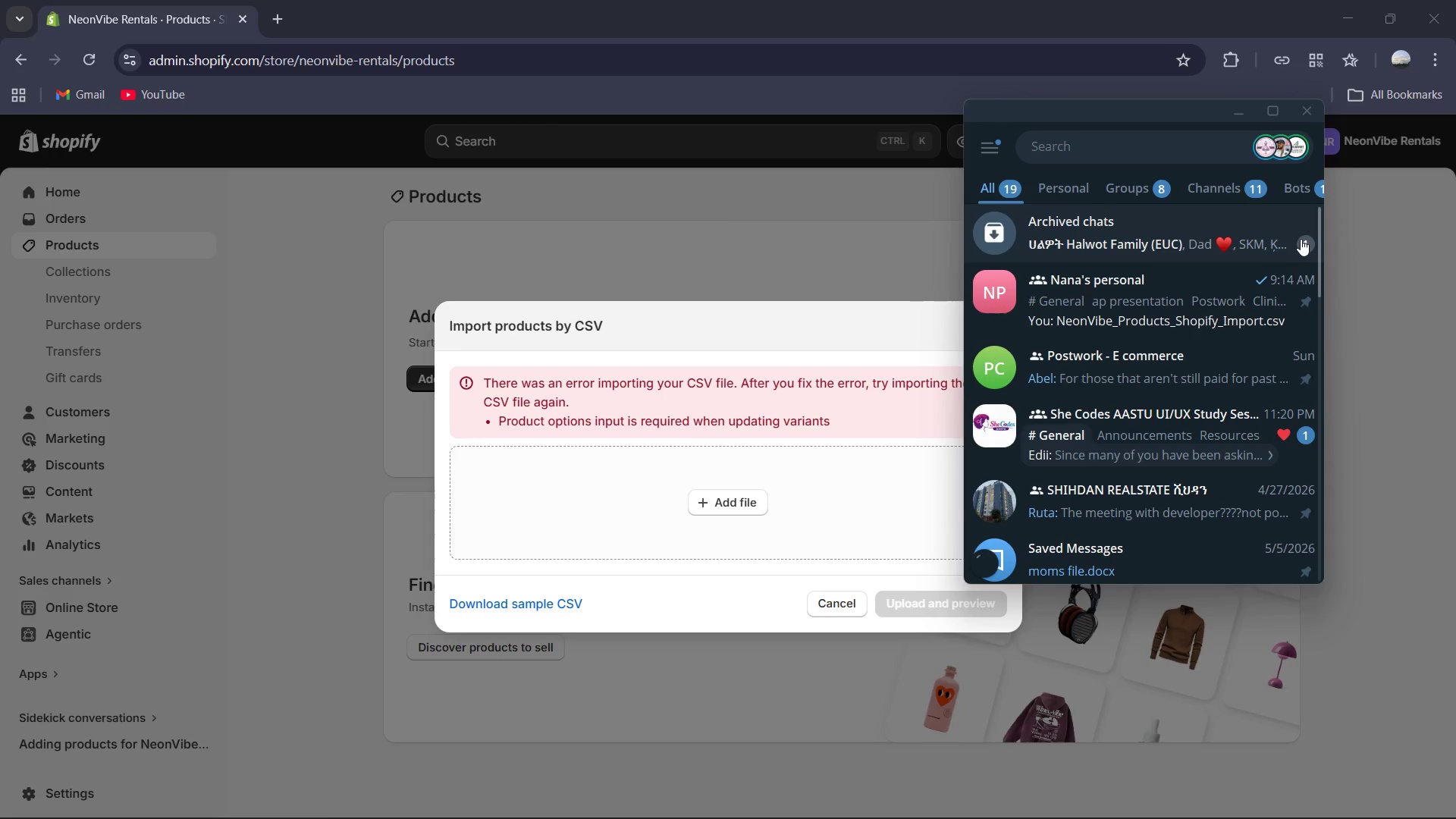 
wait(7.25)
 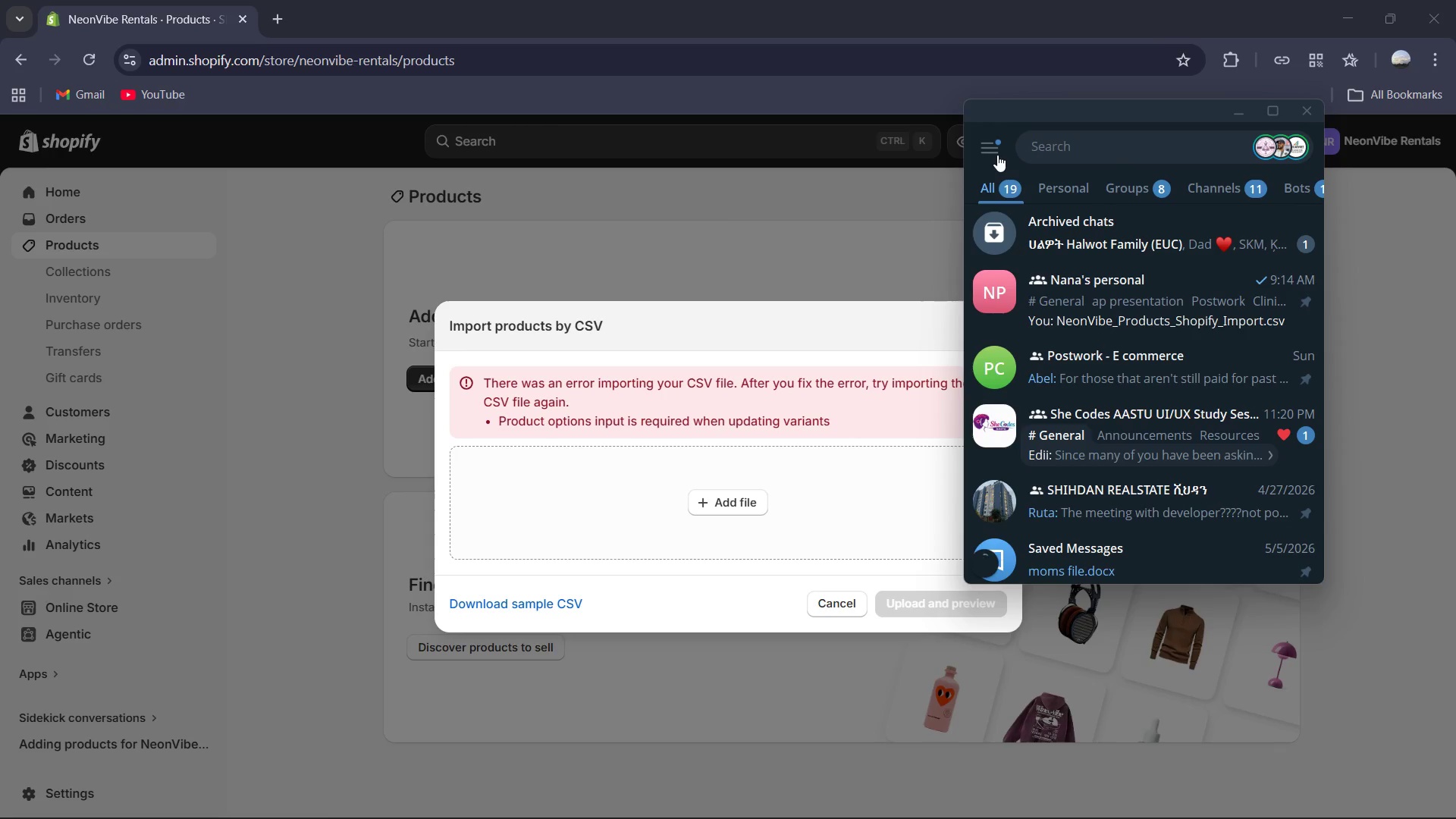 
left_click([1192, 324])
 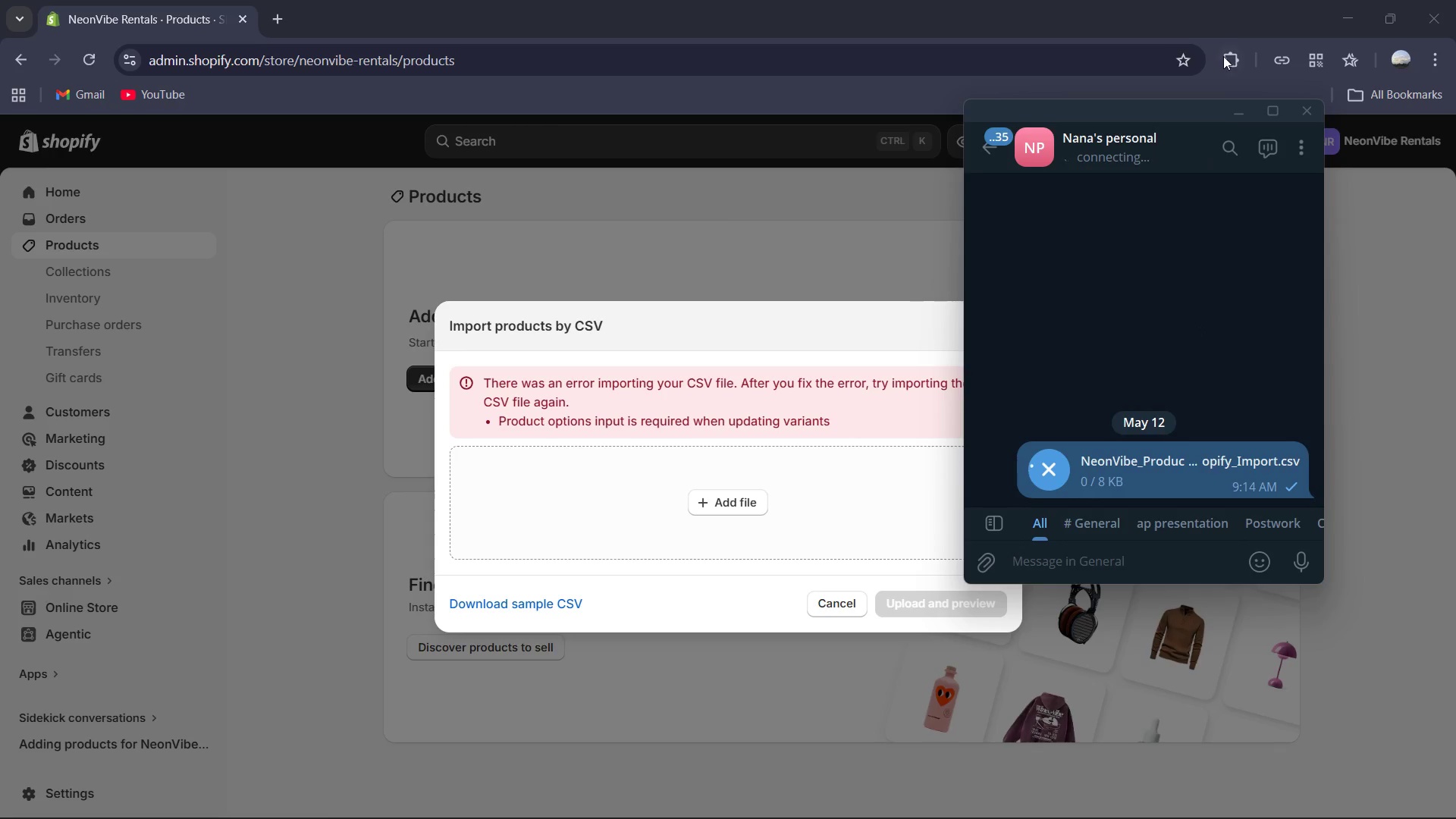 
left_click([1237, 111])
 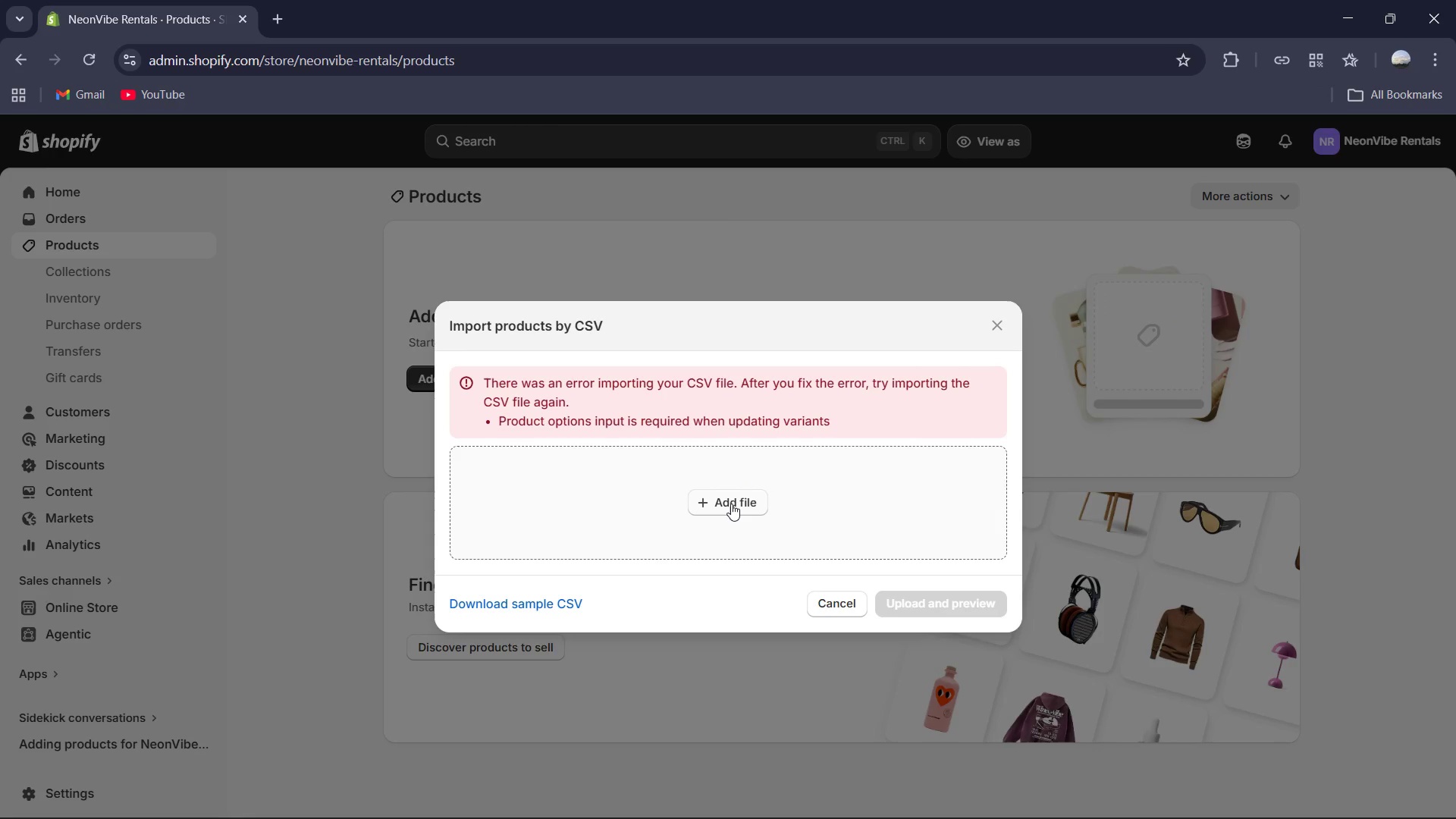 
left_click([731, 504])